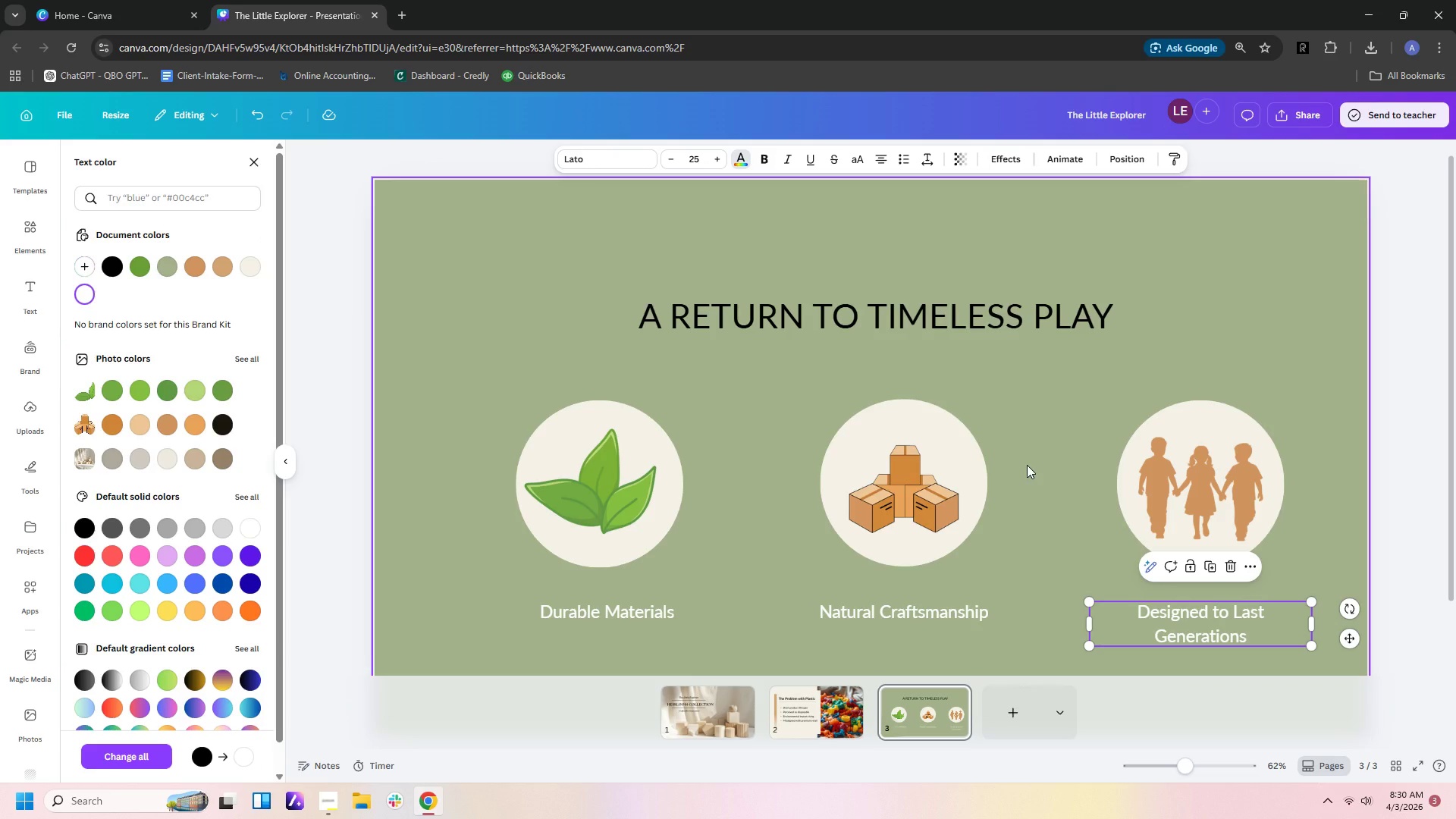 
left_click([1029, 464])
 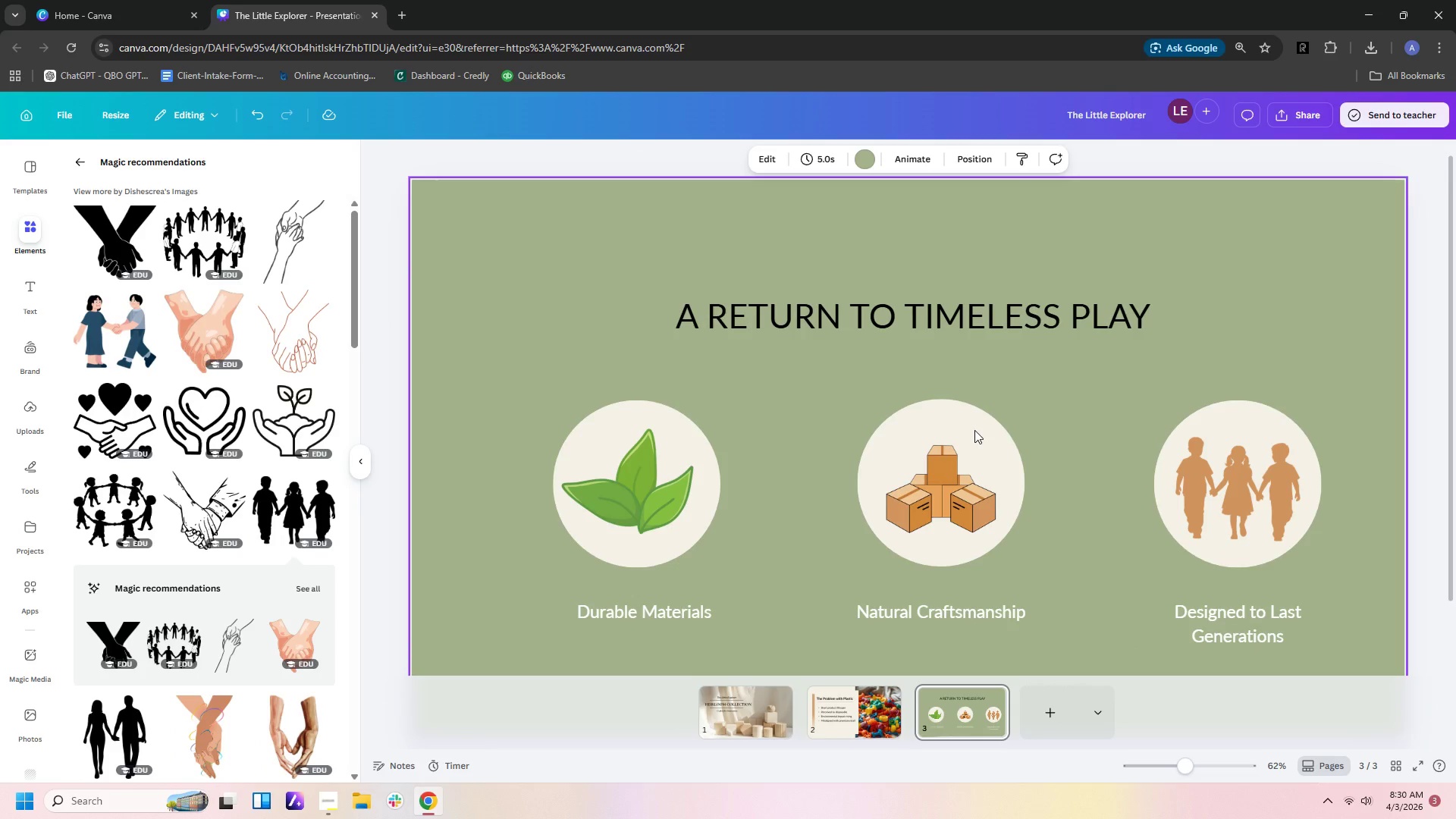 
left_click([896, 295])
 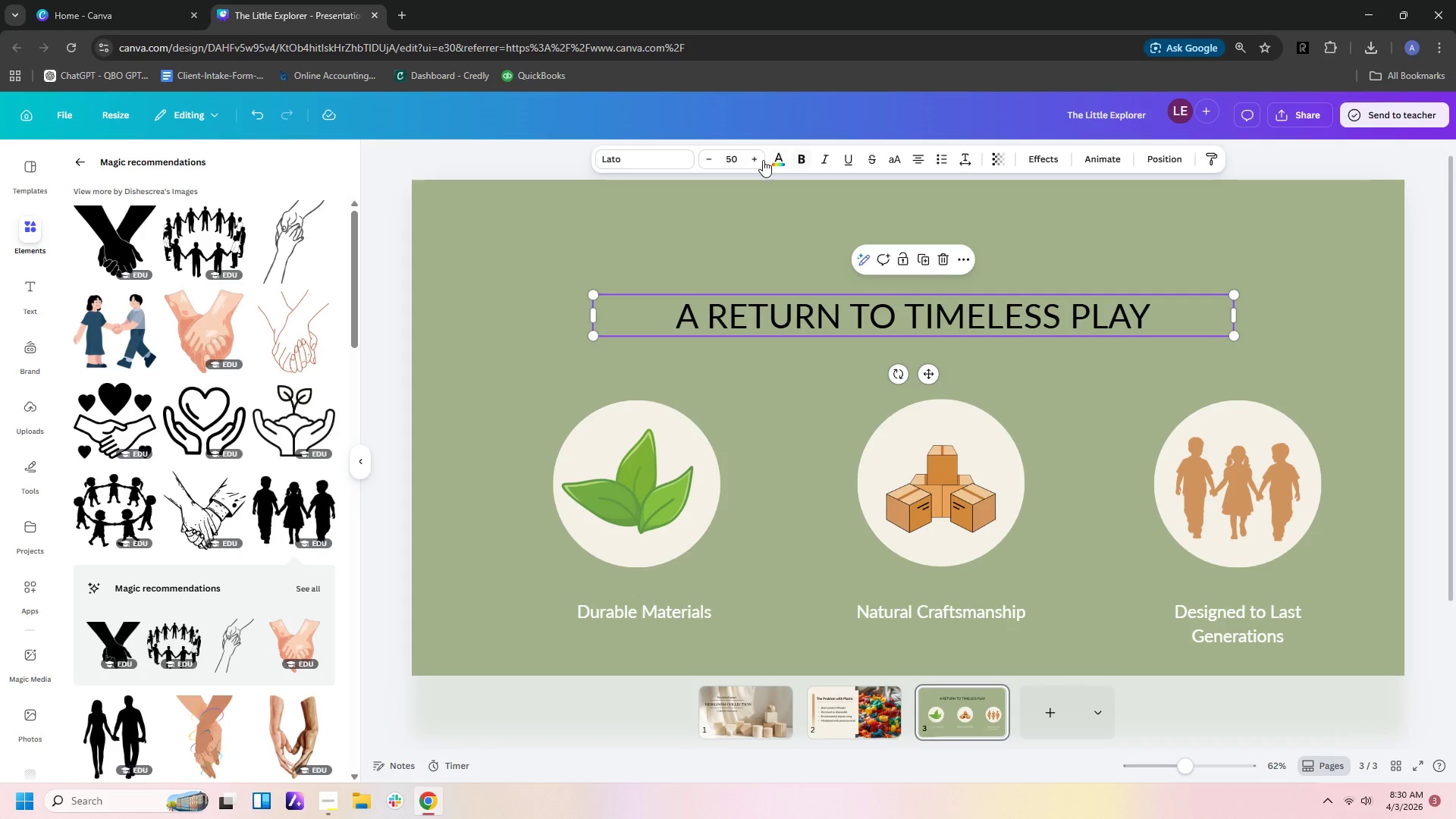 
left_click([787, 162])
 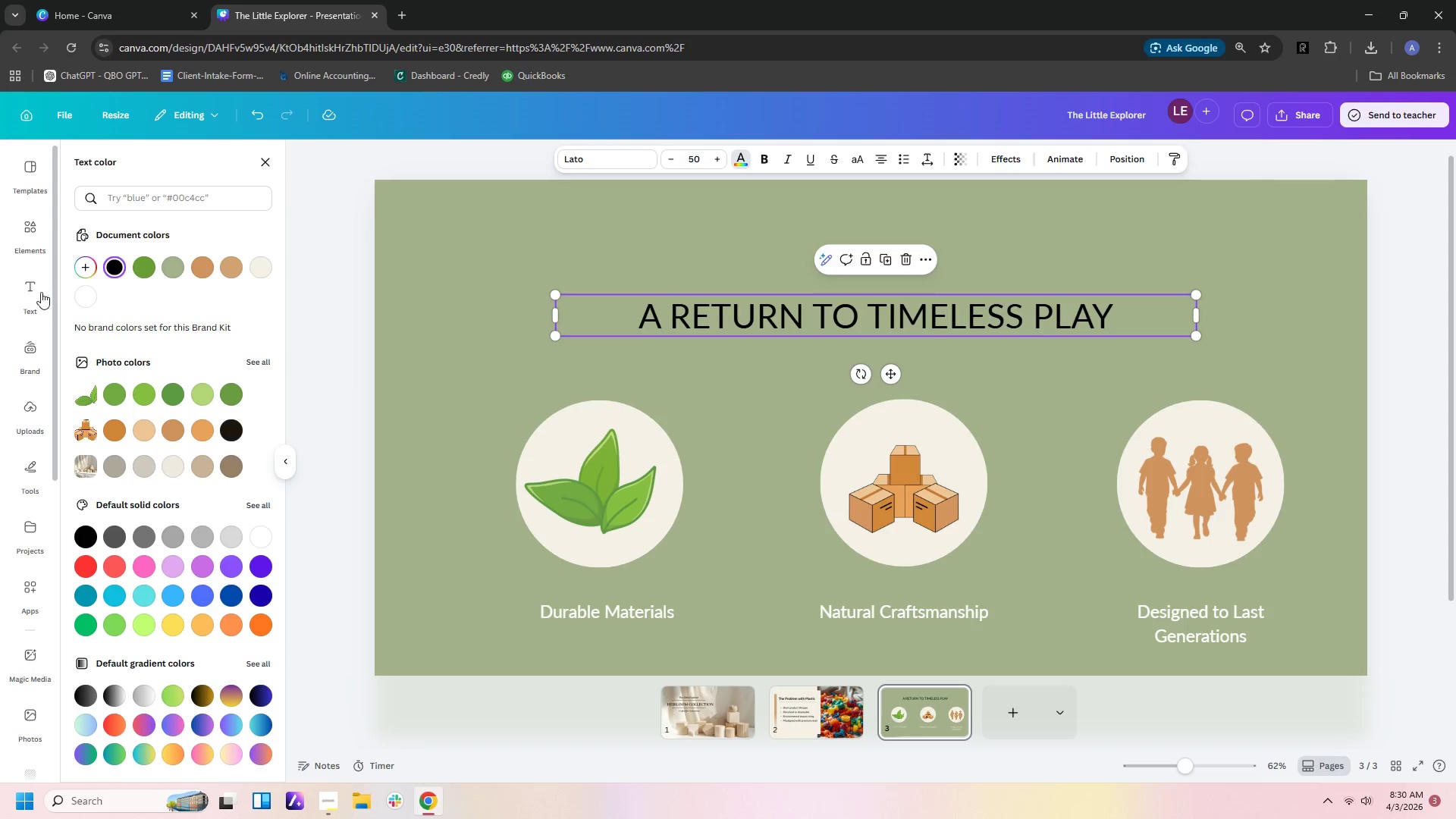 
left_click([83, 293])
 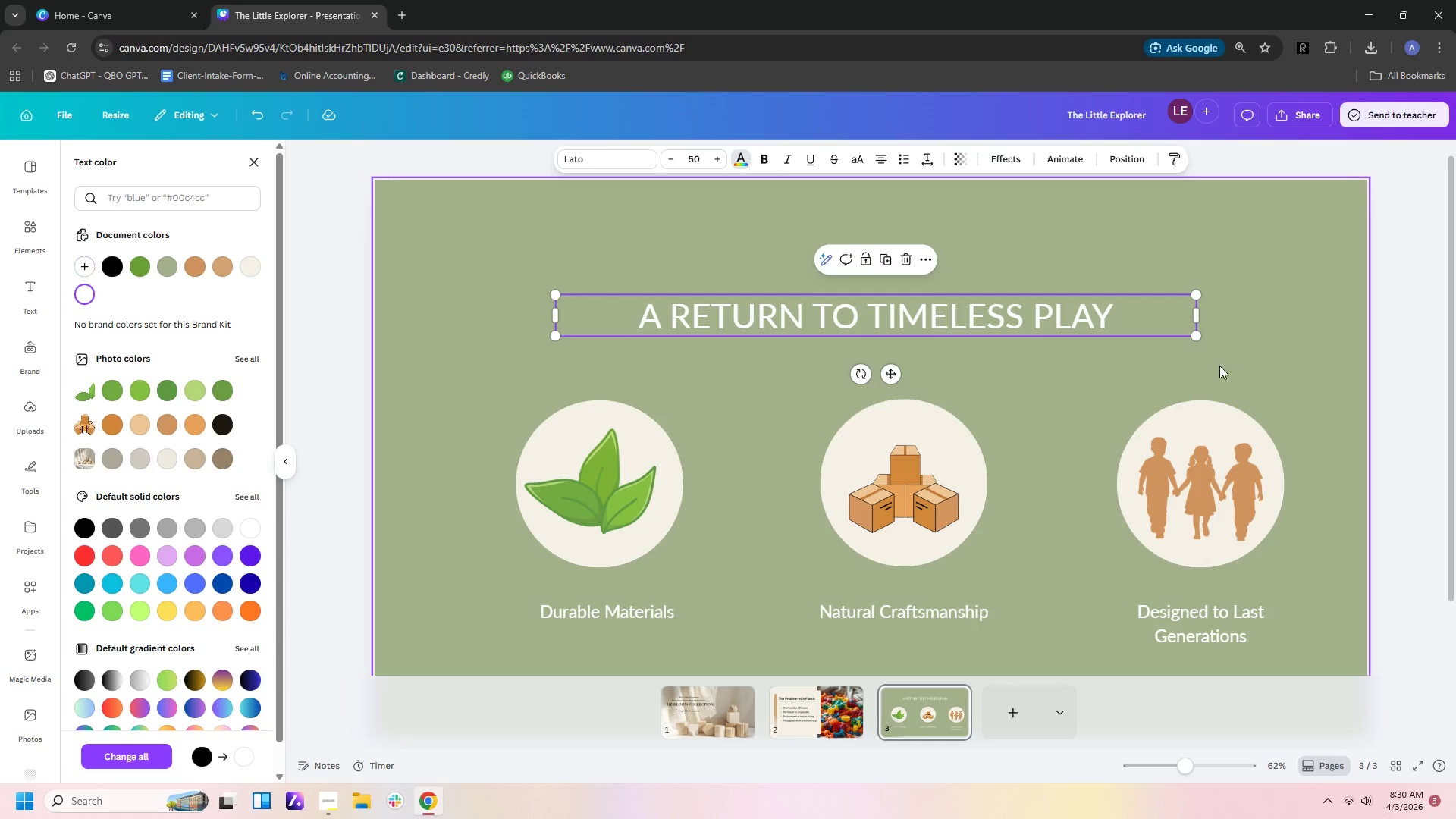 
left_click([1231, 363])
 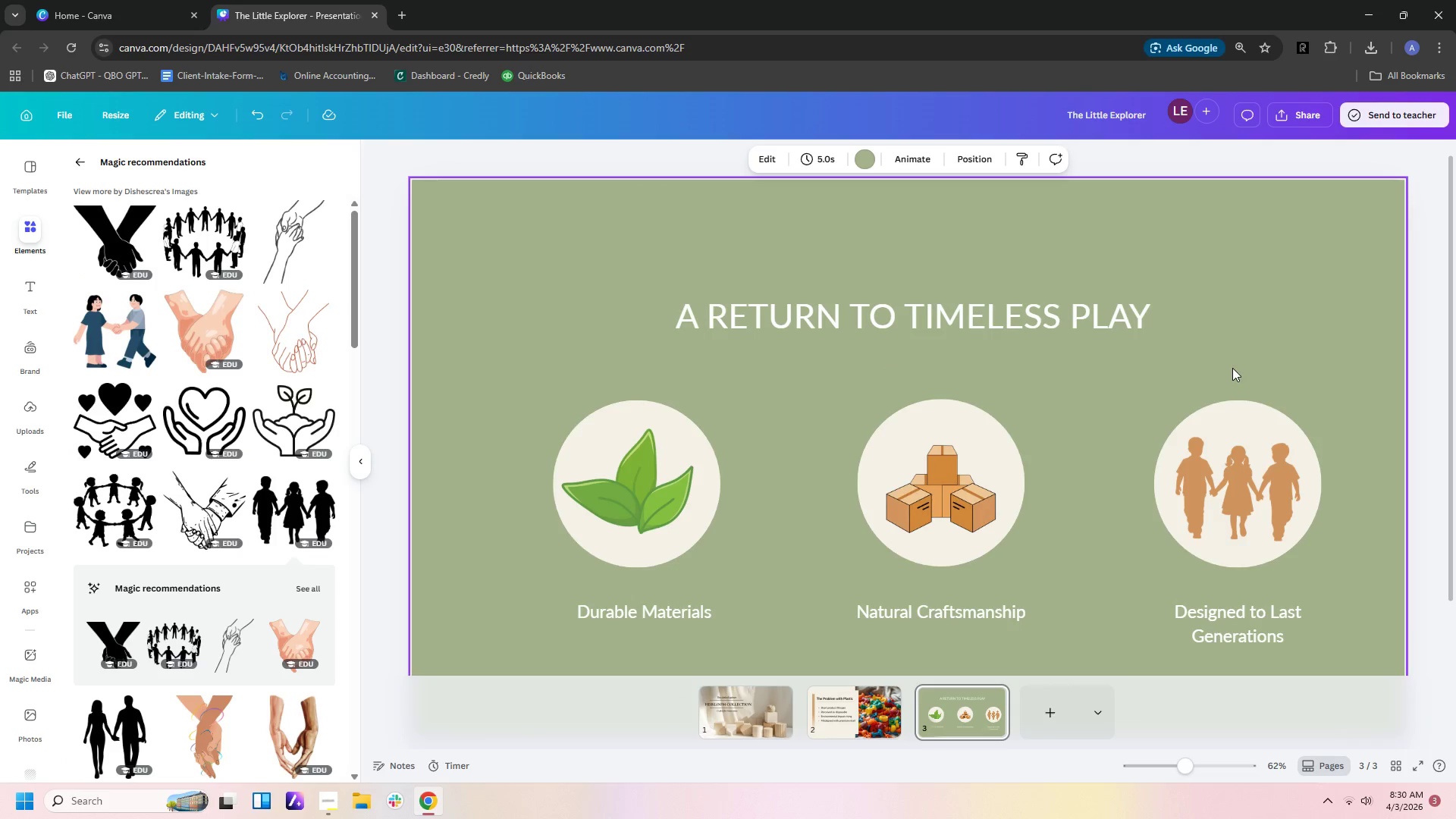 
hold_key(key=ControlLeft, duration=0.7)
scroll: coordinate [1228, 375], scroll_direction: down, amount: 2.0
 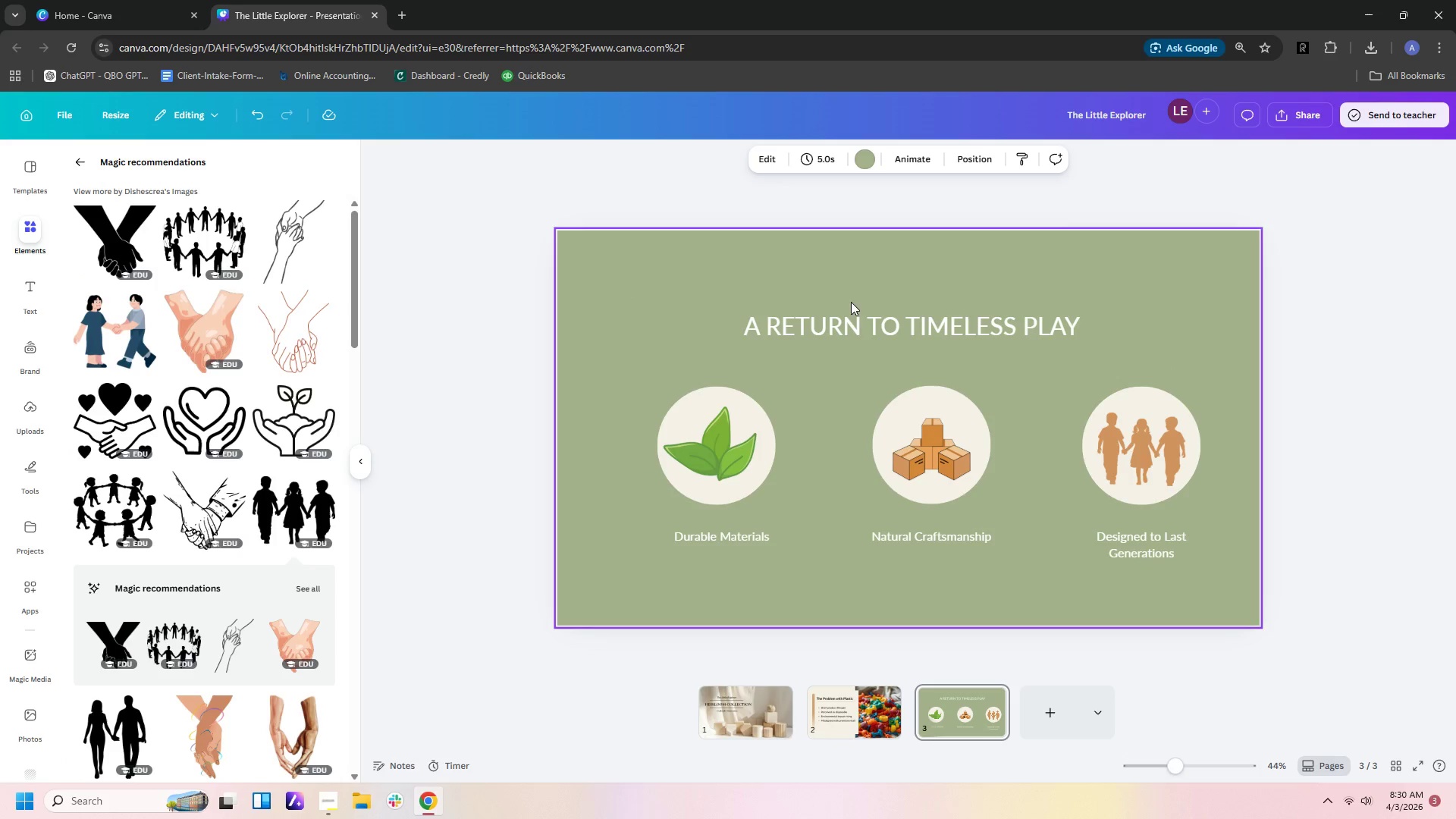 
left_click([852, 315])
 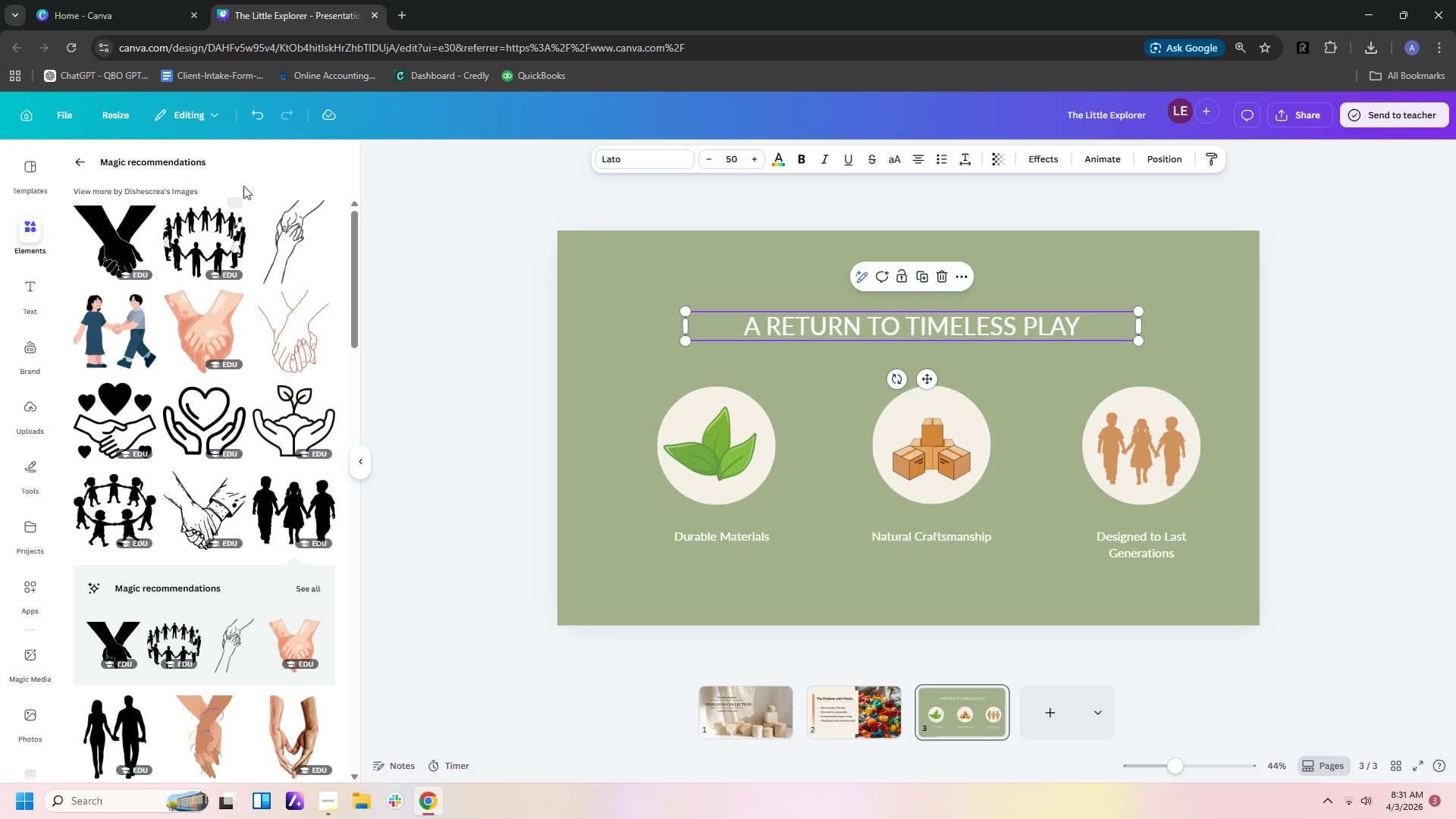 
wait(5.28)
 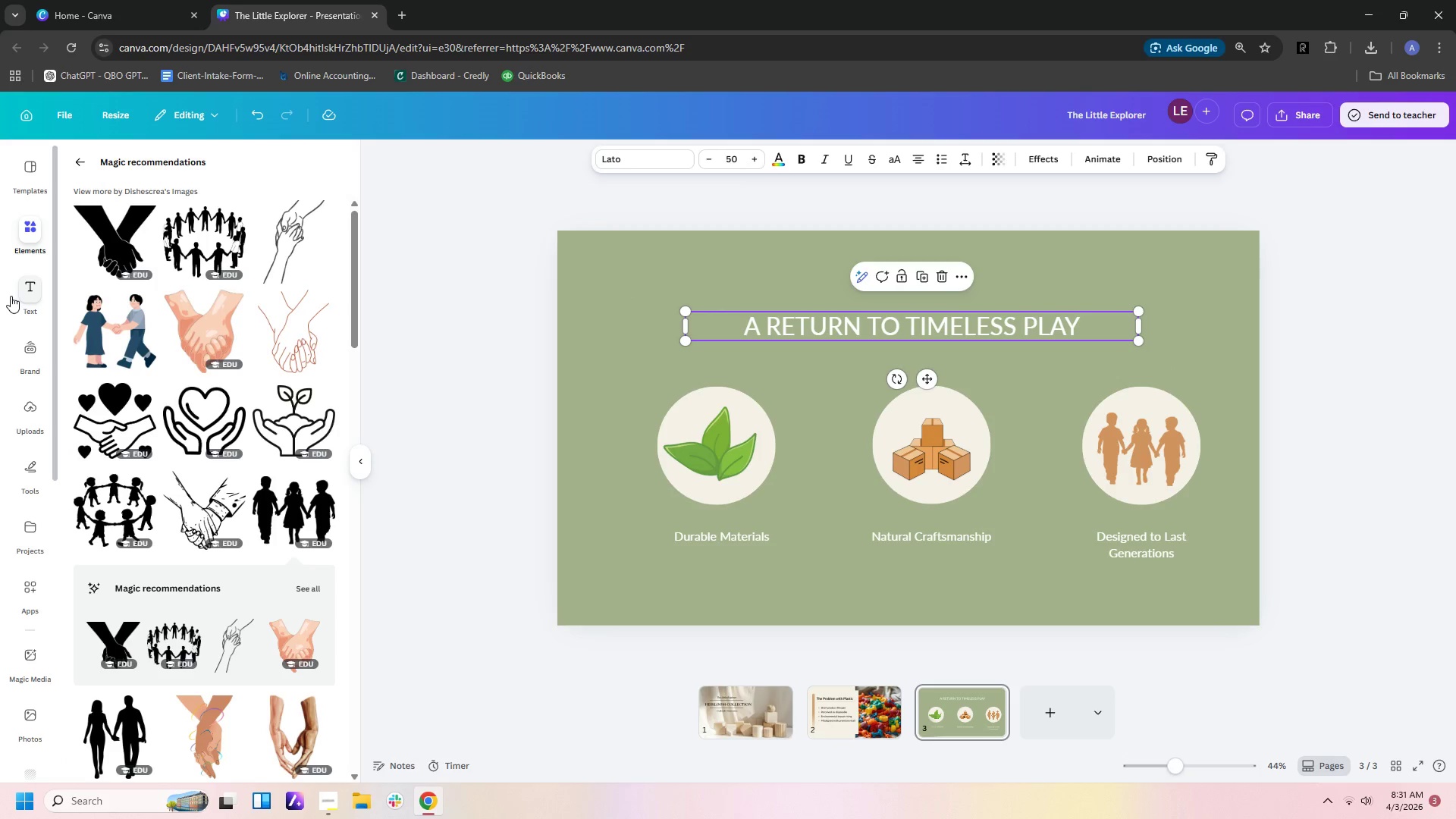 
double_click([755, 161])
 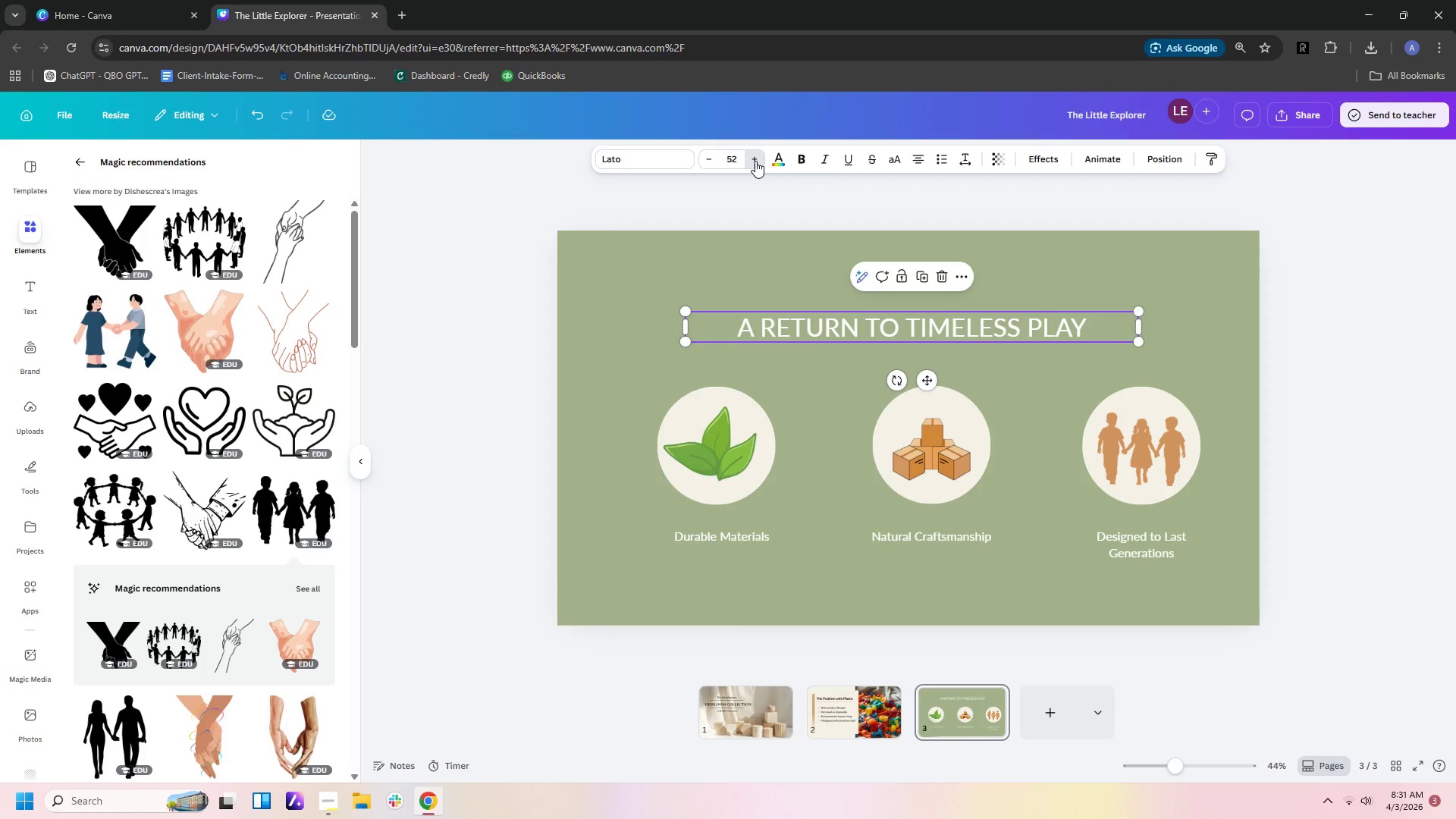 
triple_click([755, 161])
 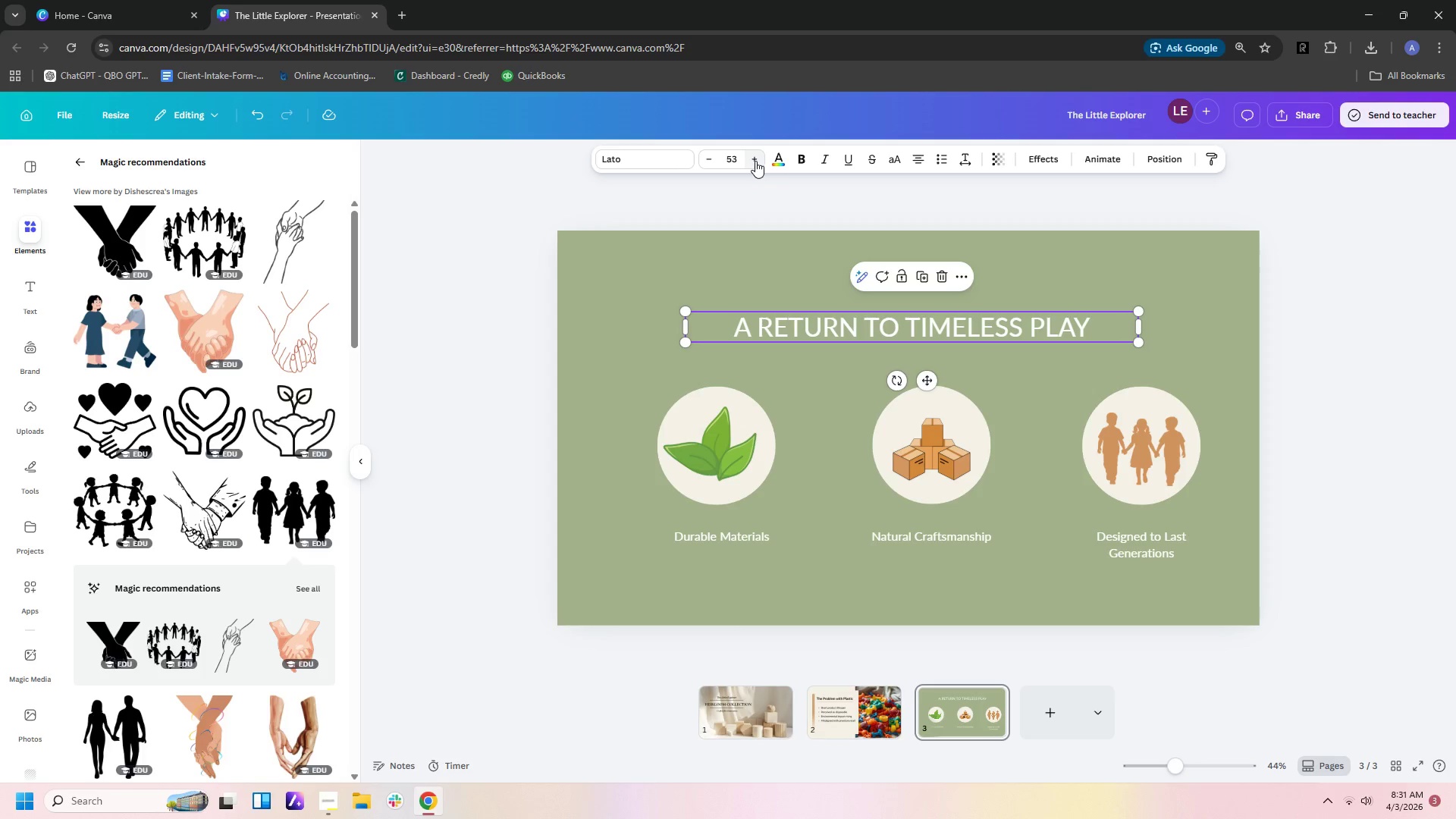 
triple_click([755, 161])
 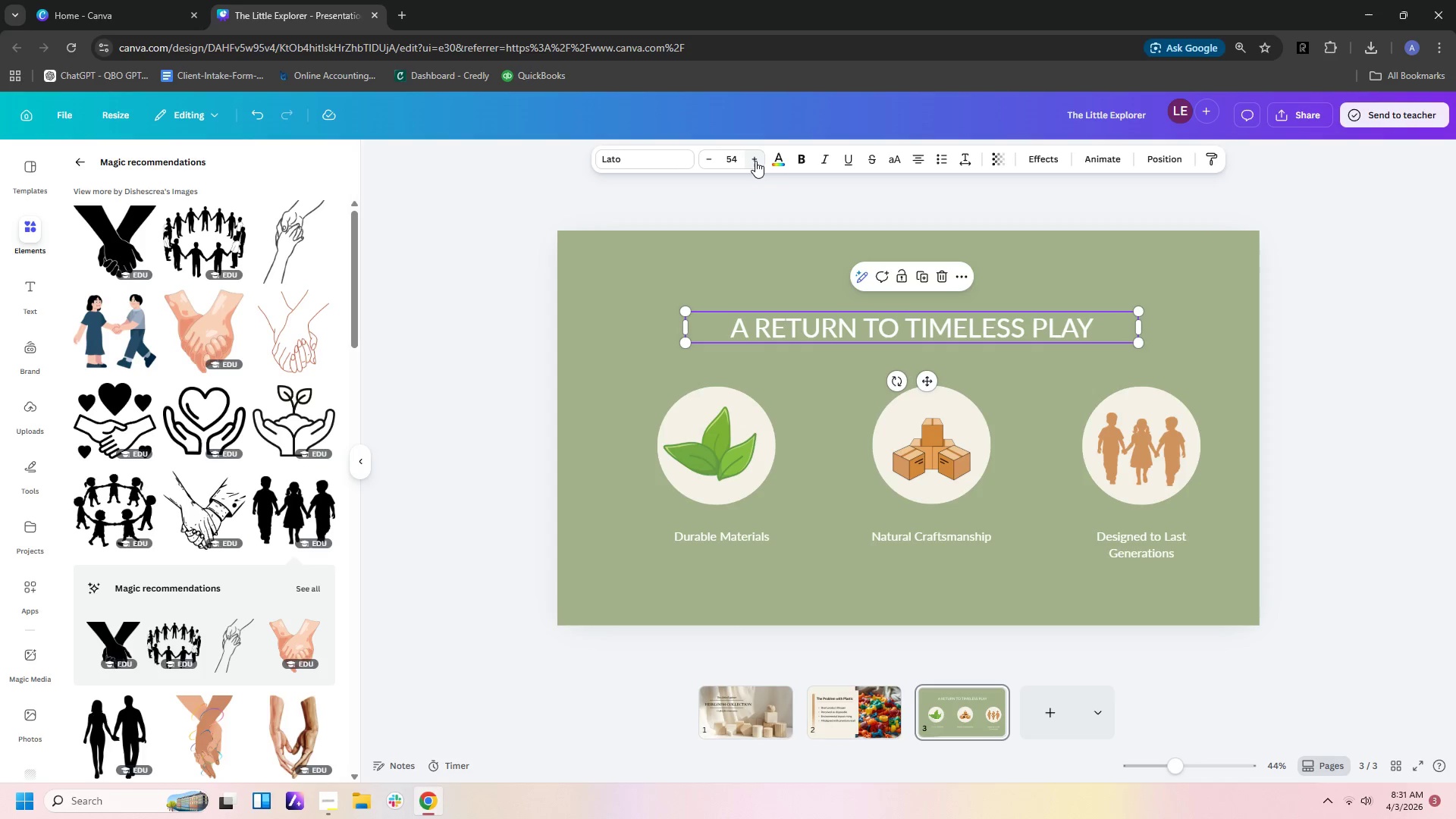 
left_click([755, 161])
 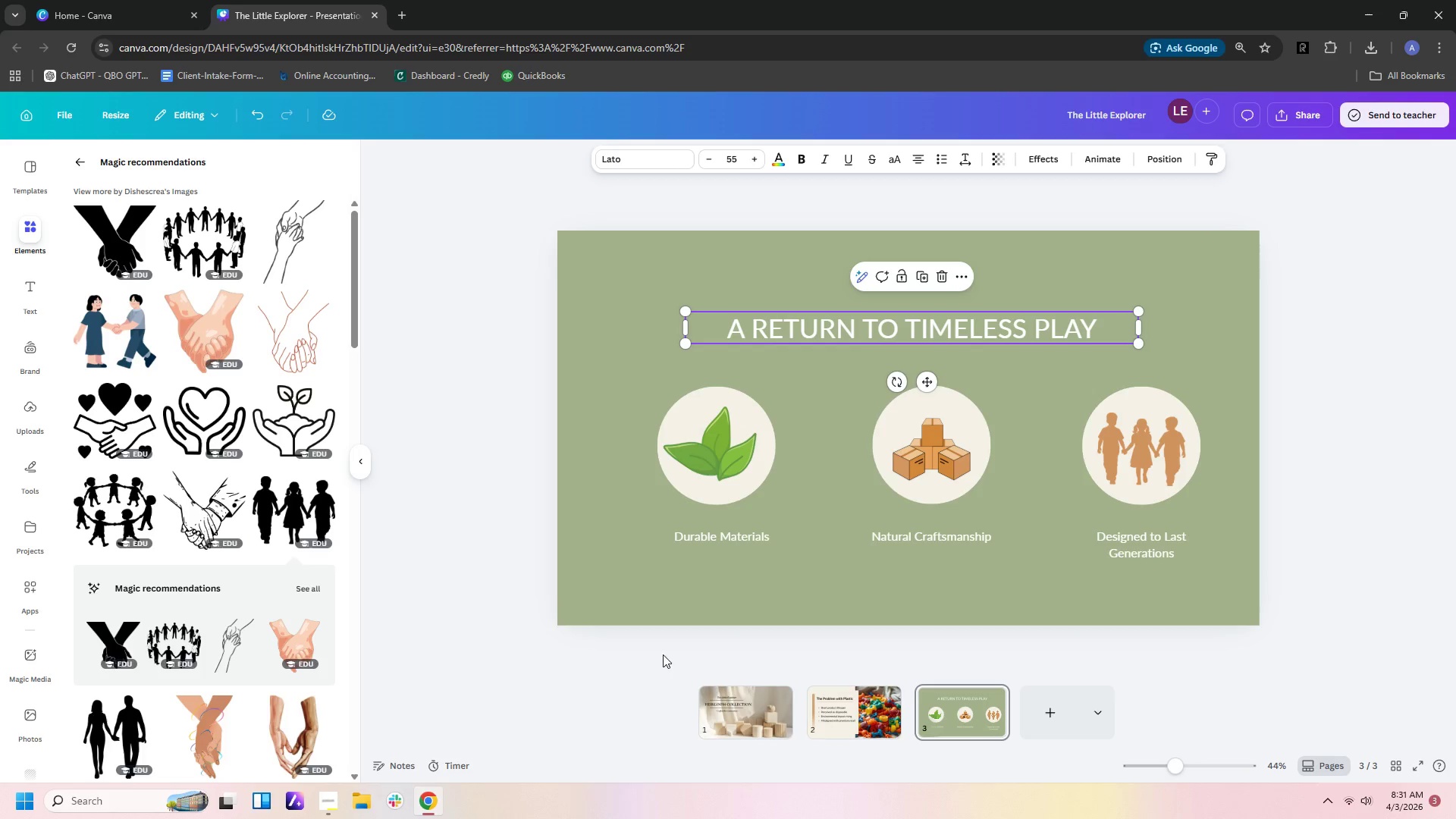 
left_click([886, 727])
 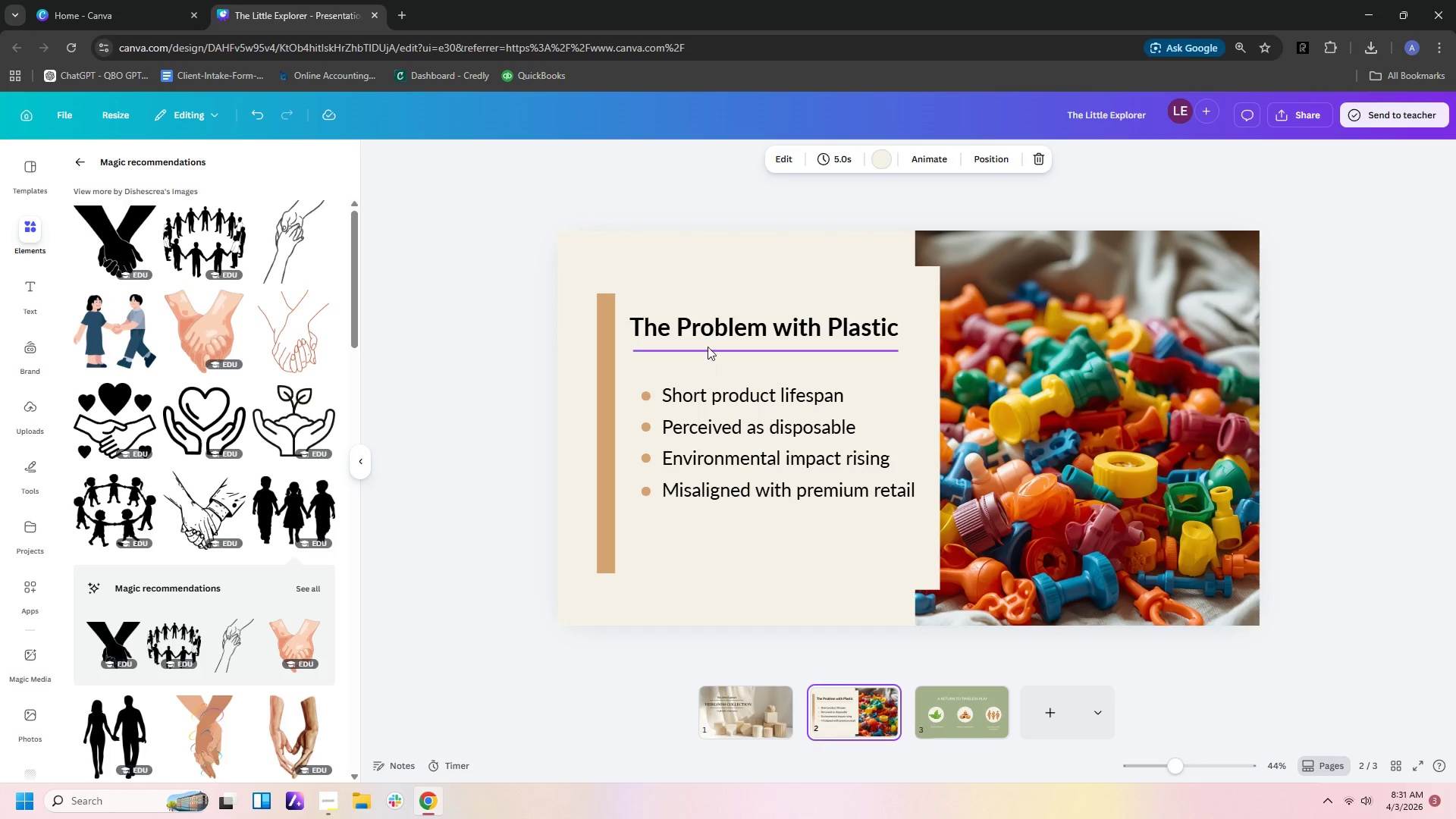 
left_click([709, 333])
 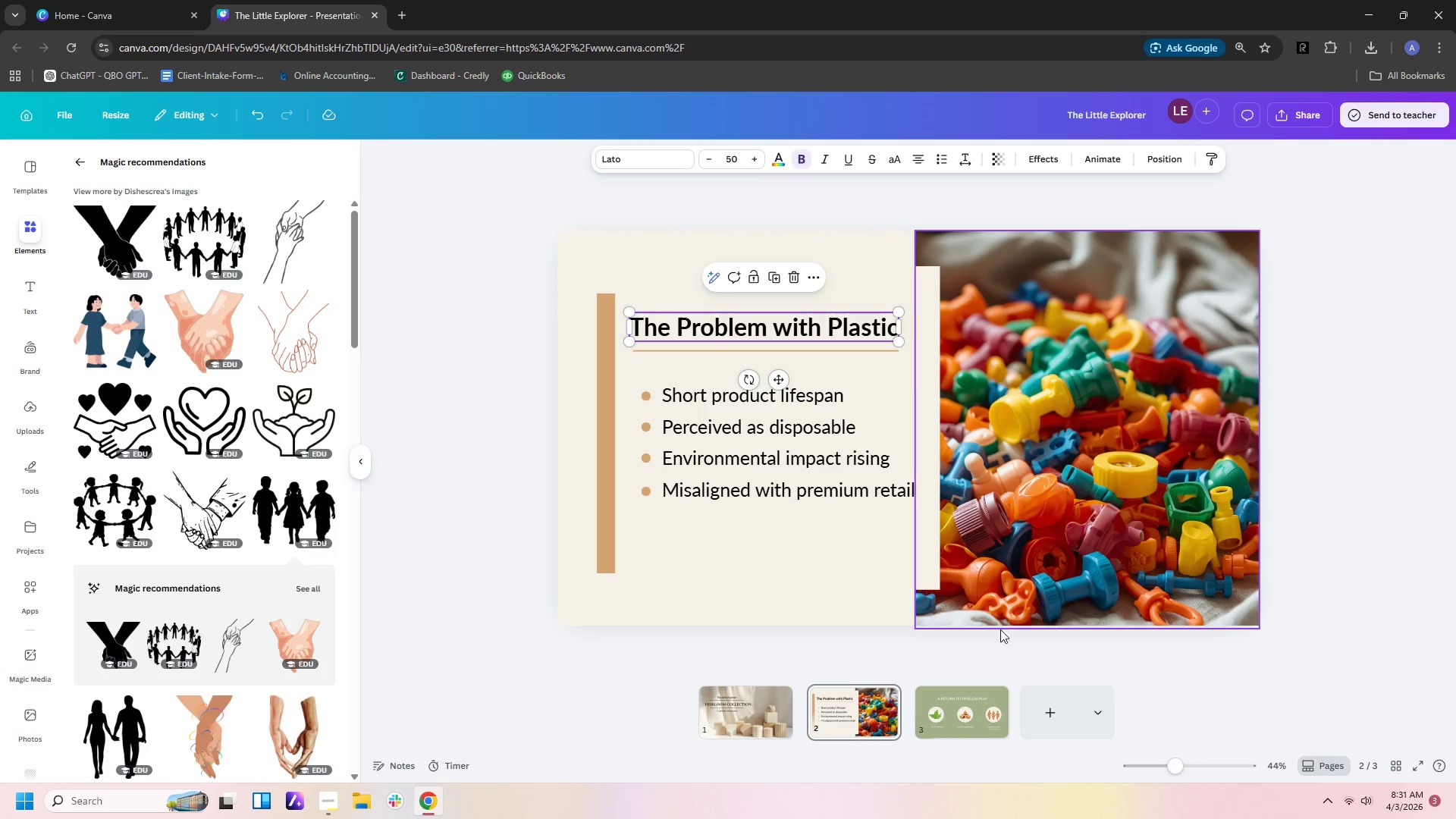 
left_click([984, 721])
 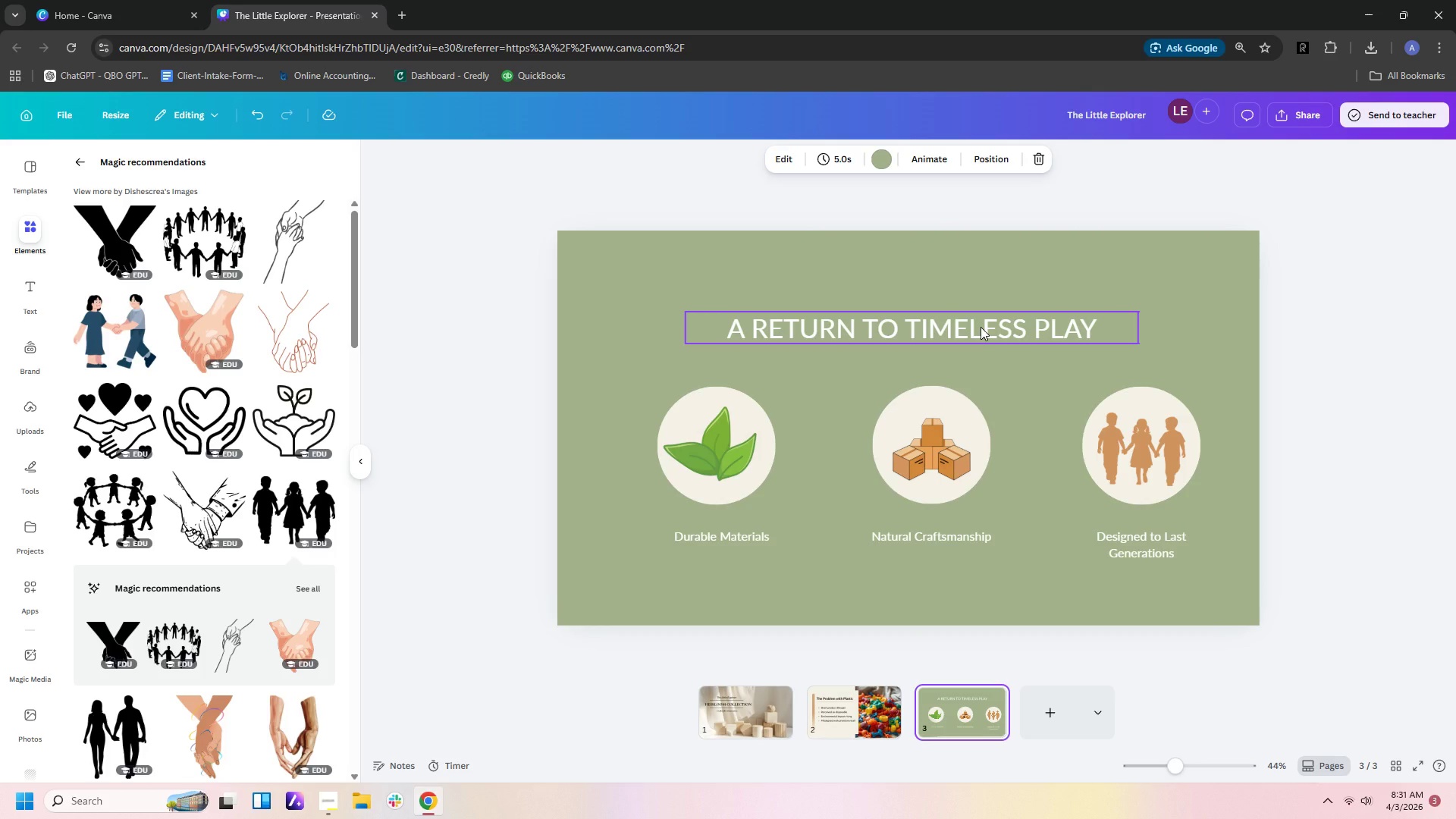 
left_click_drag(start_coordinate=[981, 327], to_coordinate=[976, 326])
 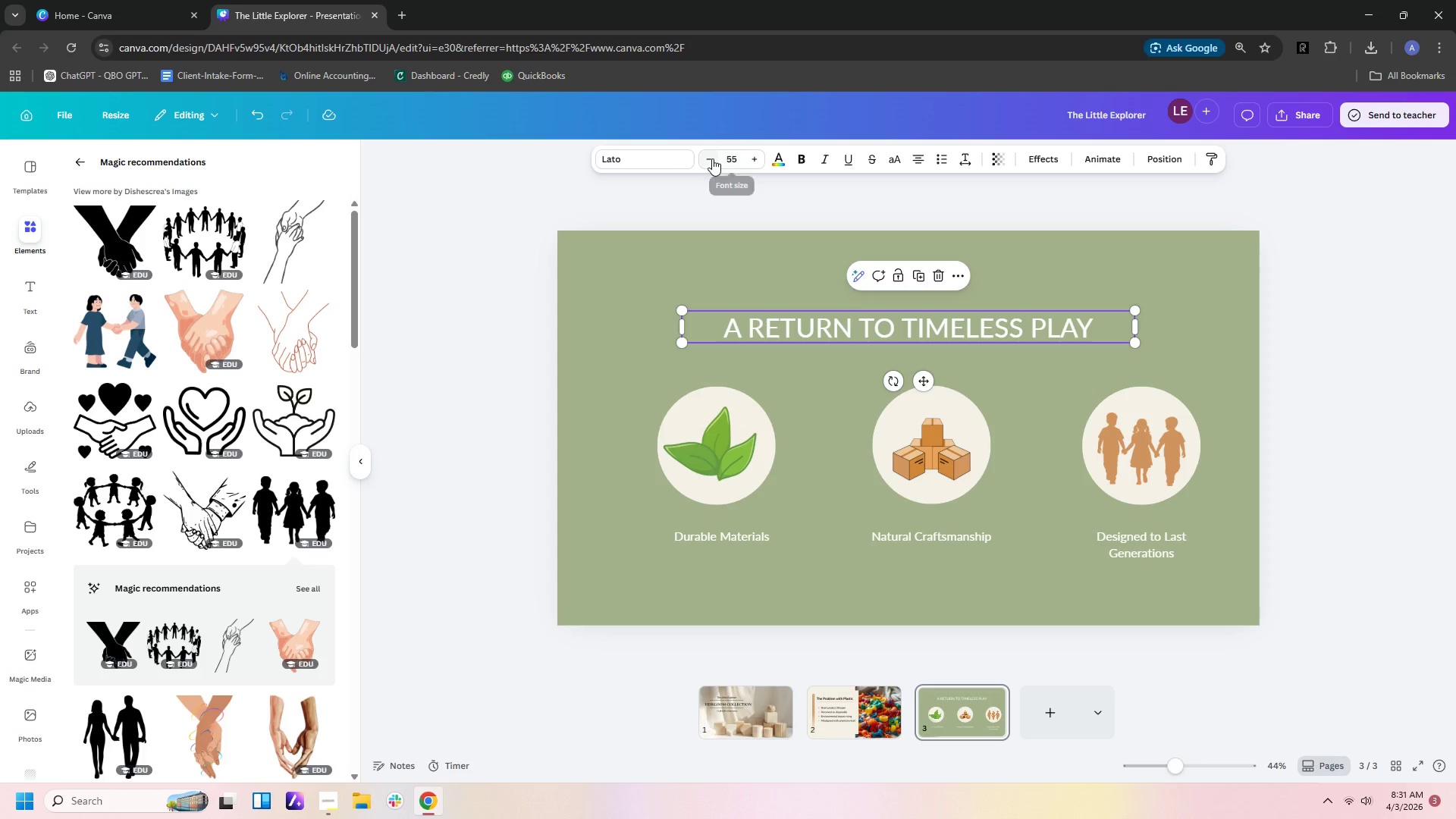 
double_click([711, 158])
 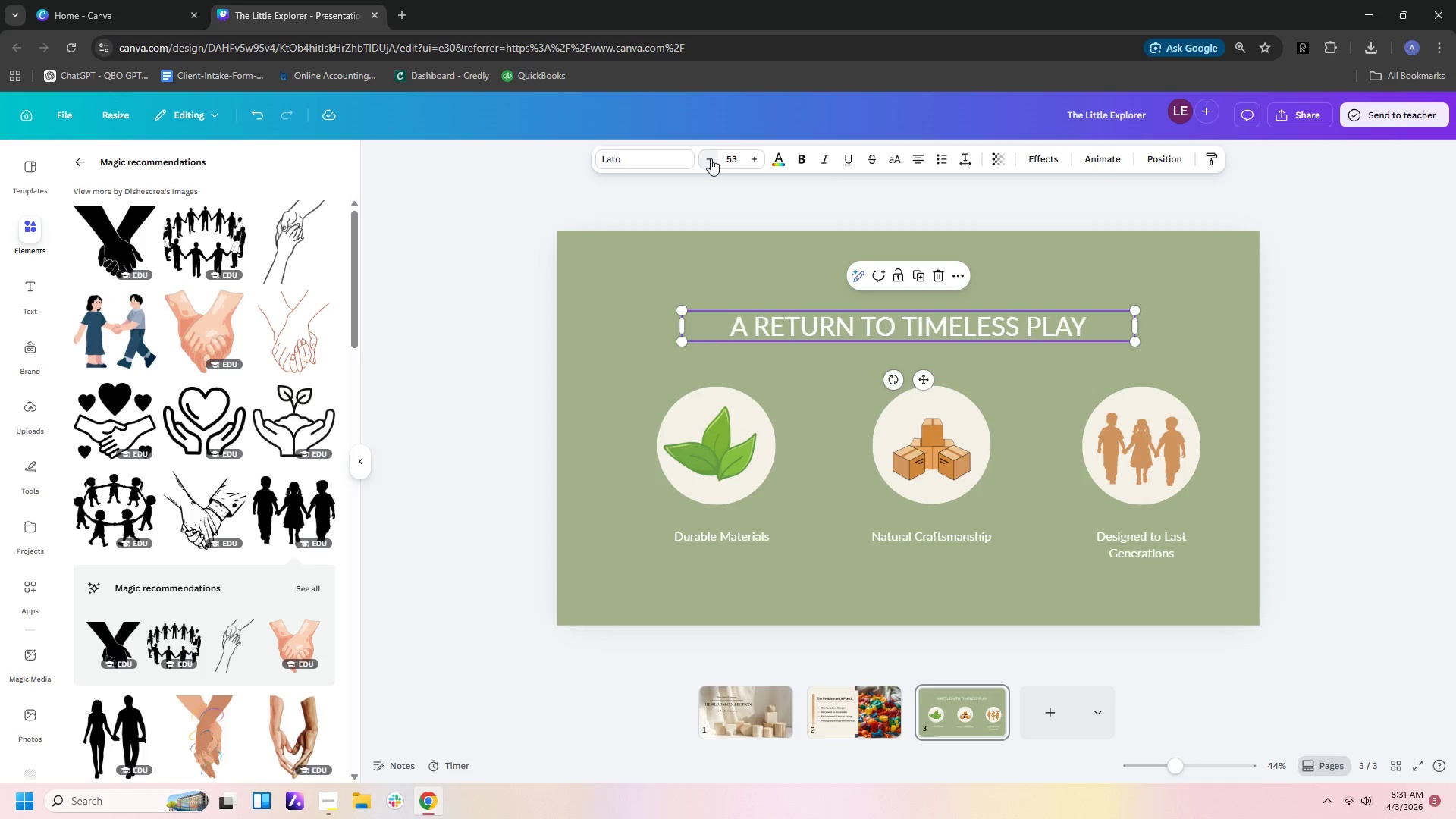 
triple_click([711, 158])
 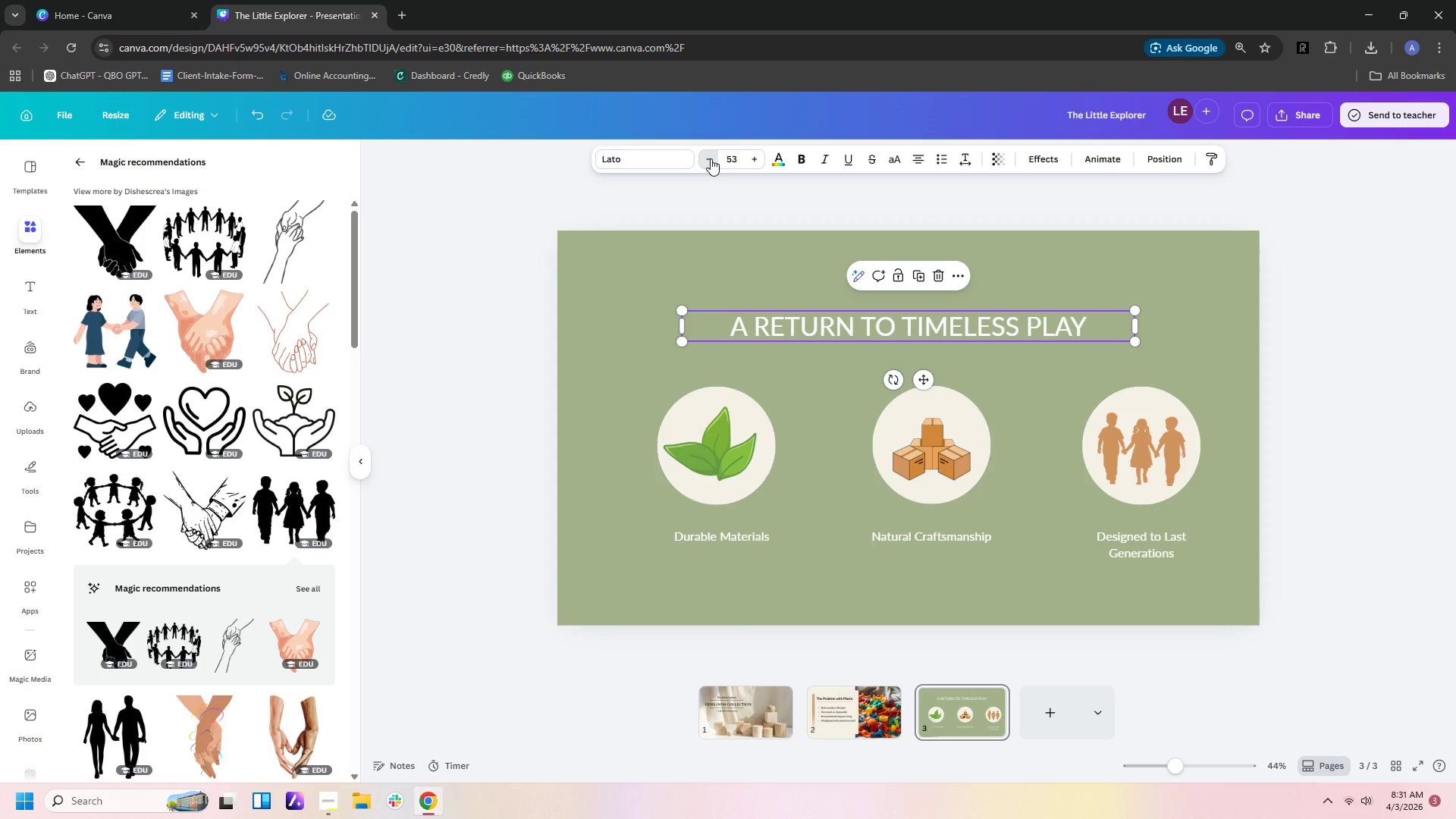 
triple_click([711, 158])
 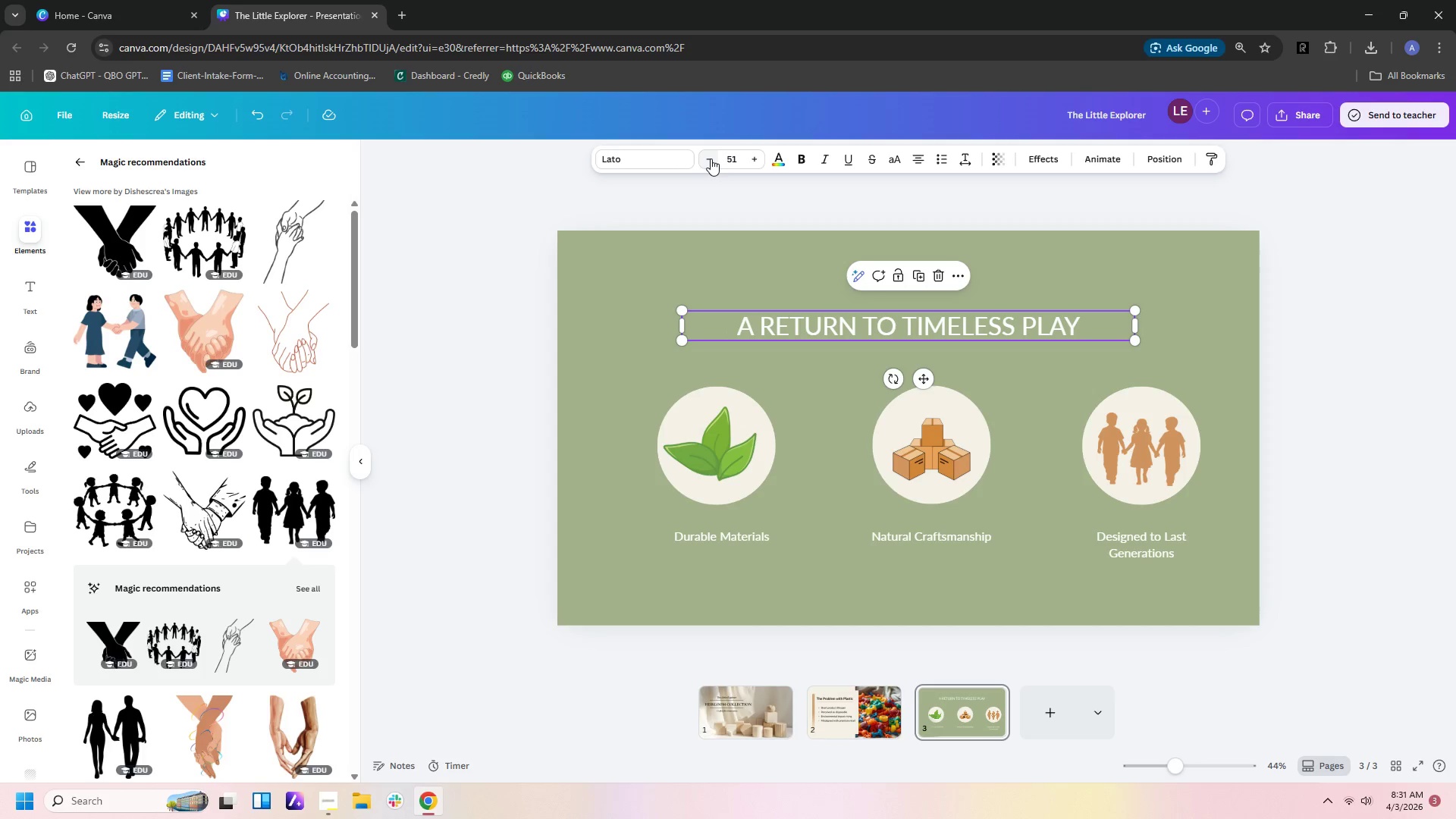 
left_click([711, 158])
 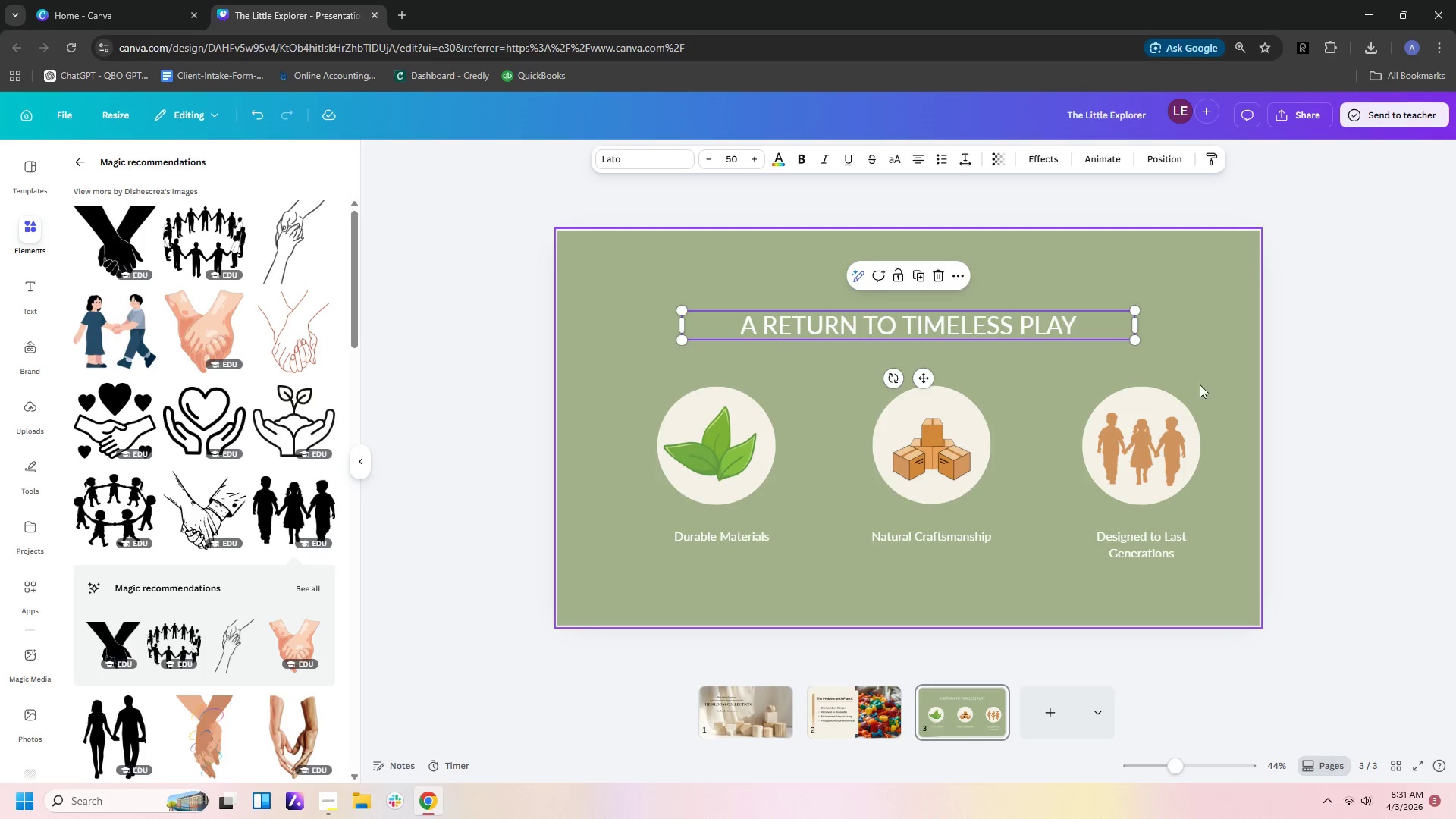 
left_click([1300, 421])
 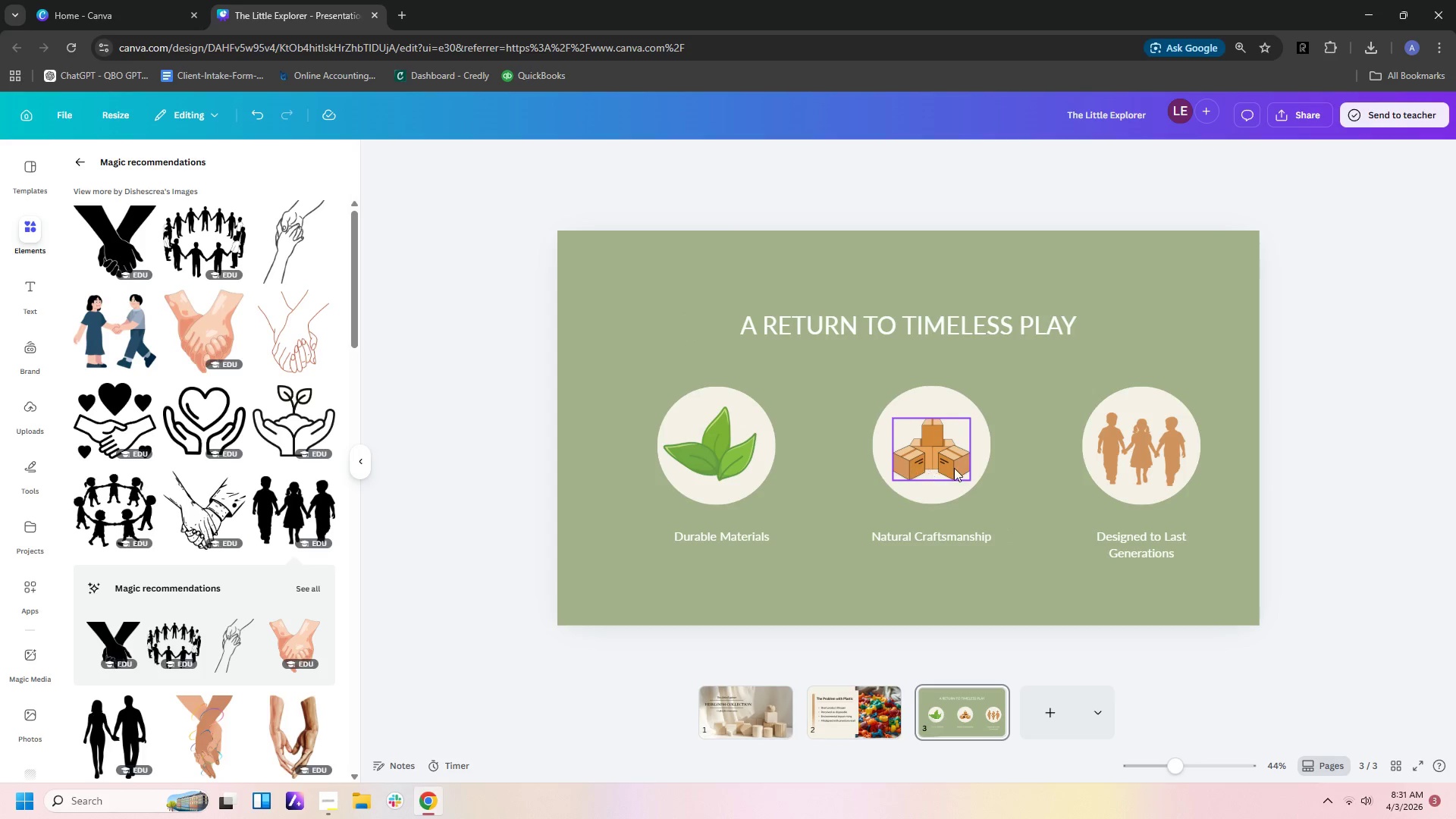 
wait(7.88)
 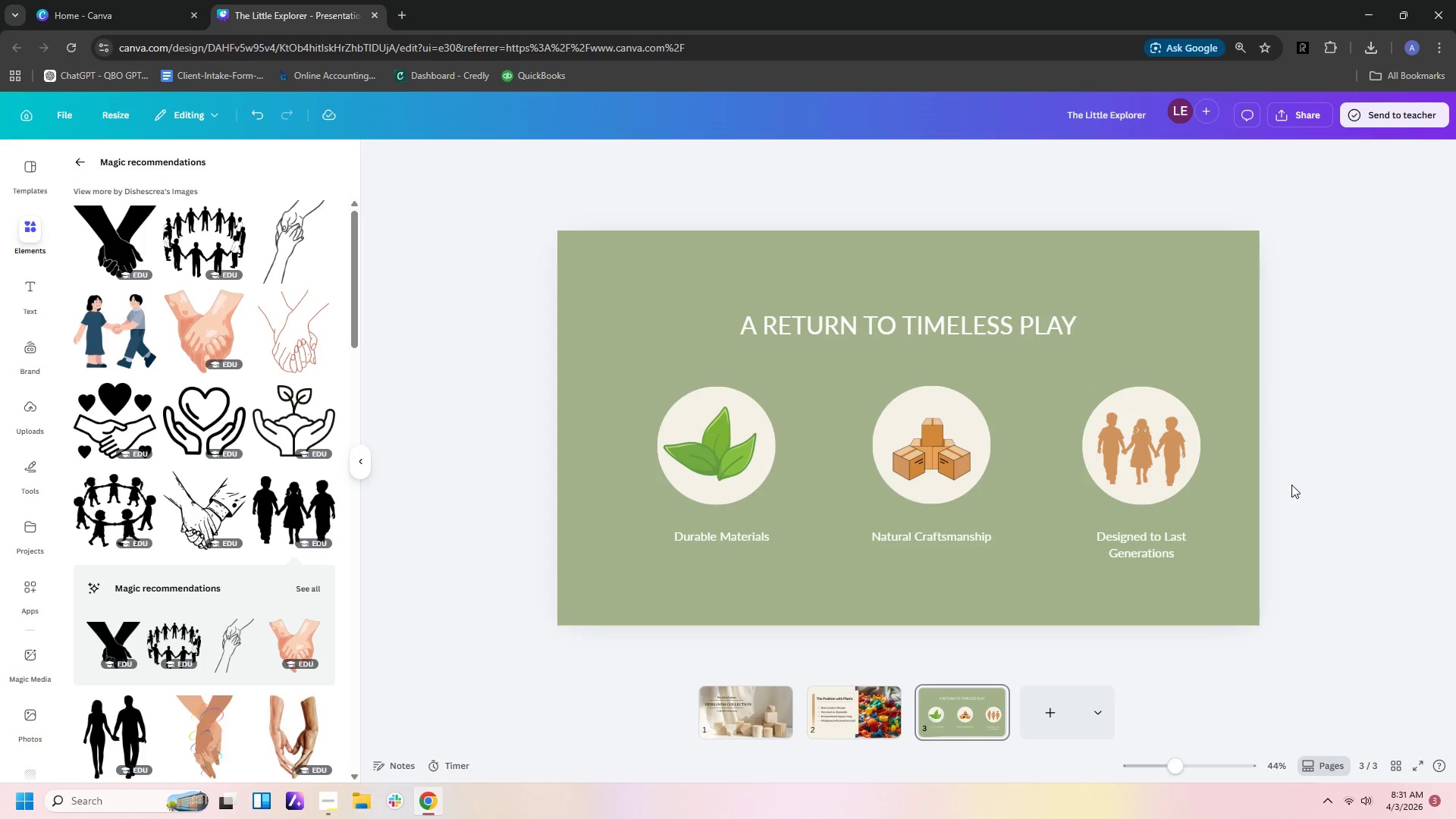 
left_click_drag(start_coordinate=[1307, 469], to_coordinate=[585, 419])
 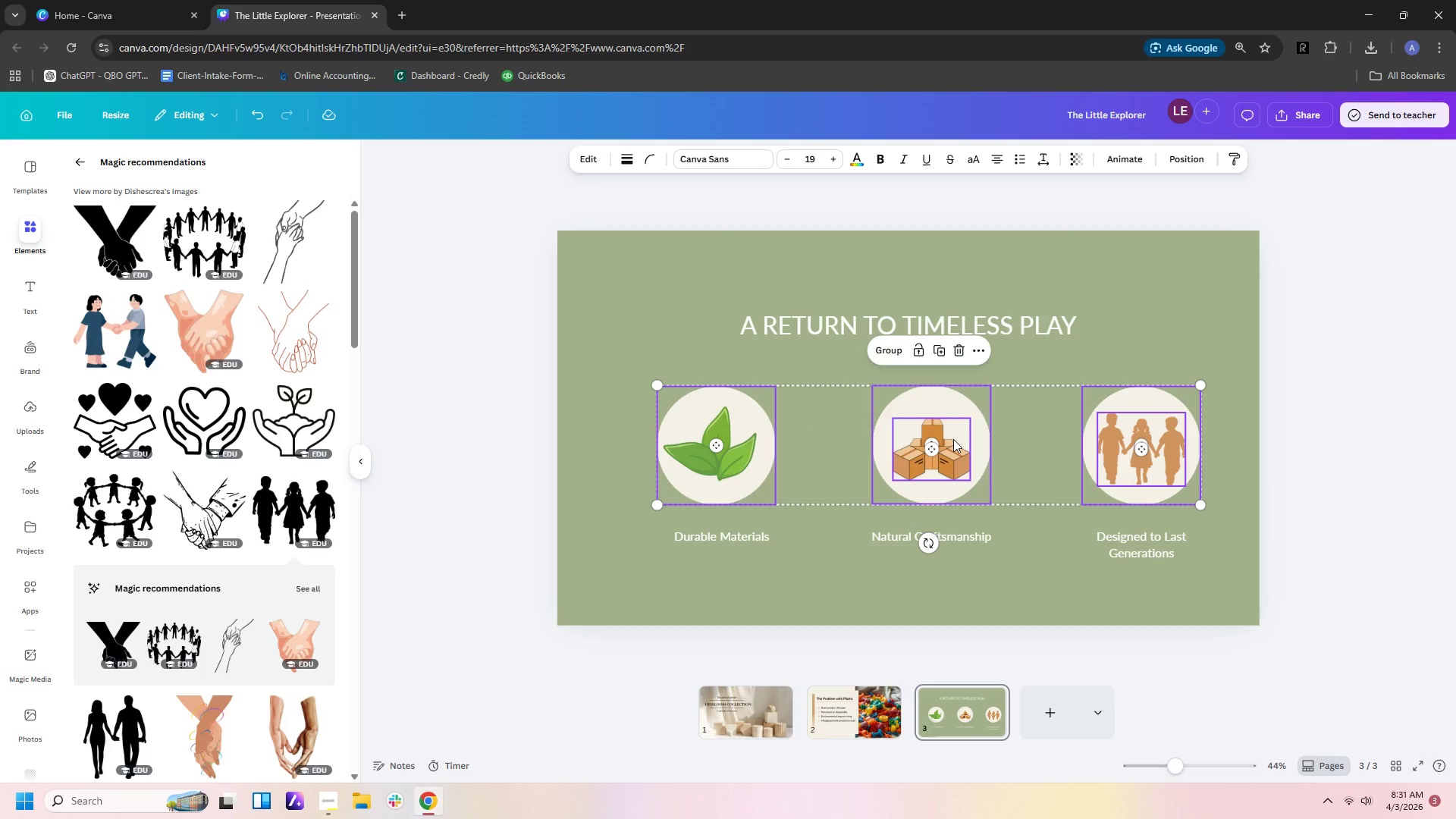 
left_click_drag(start_coordinate=[953, 439], to_coordinate=[943, 440])
 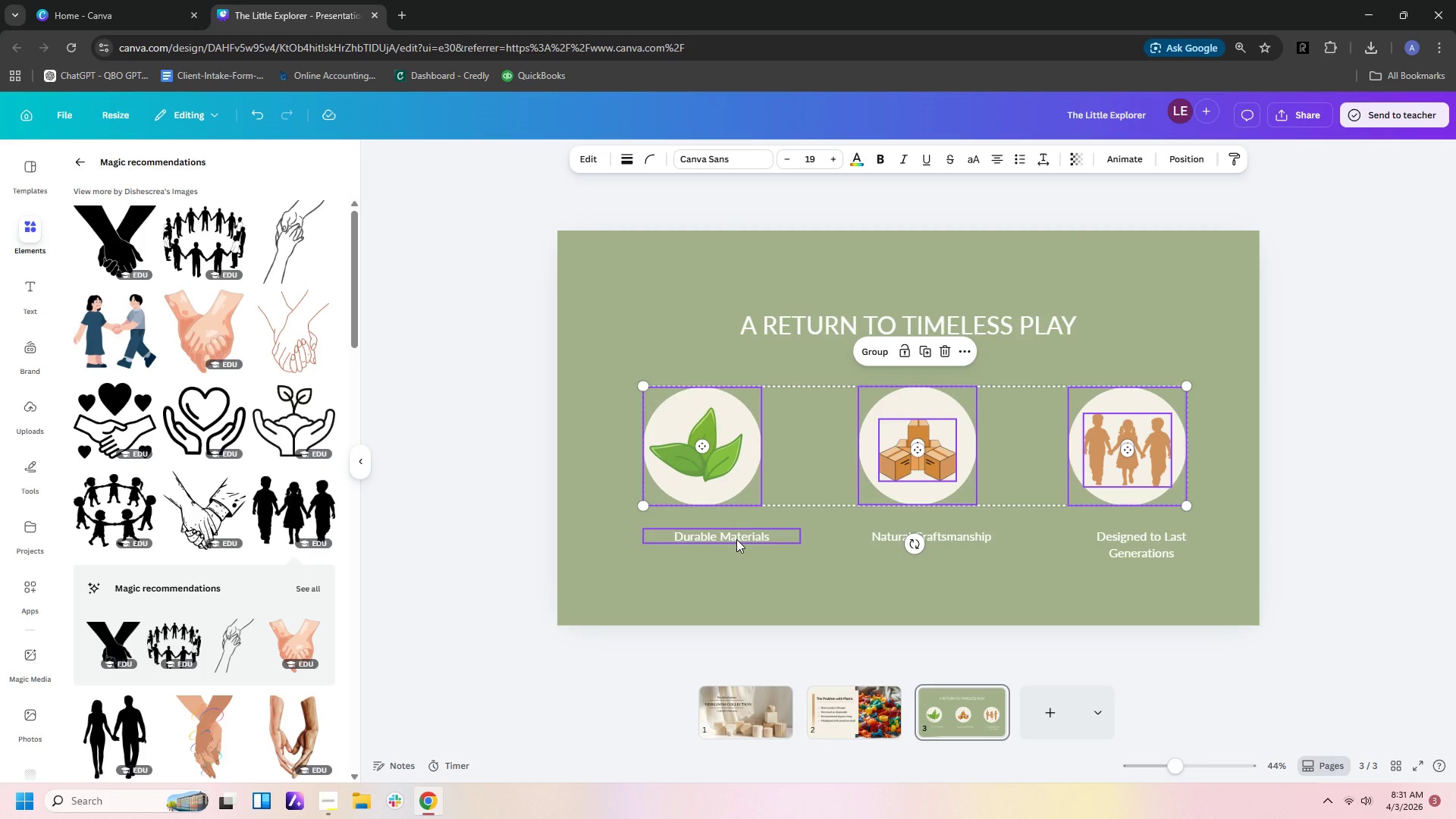 
left_click_drag(start_coordinate=[736, 539], to_coordinate=[716, 540])
 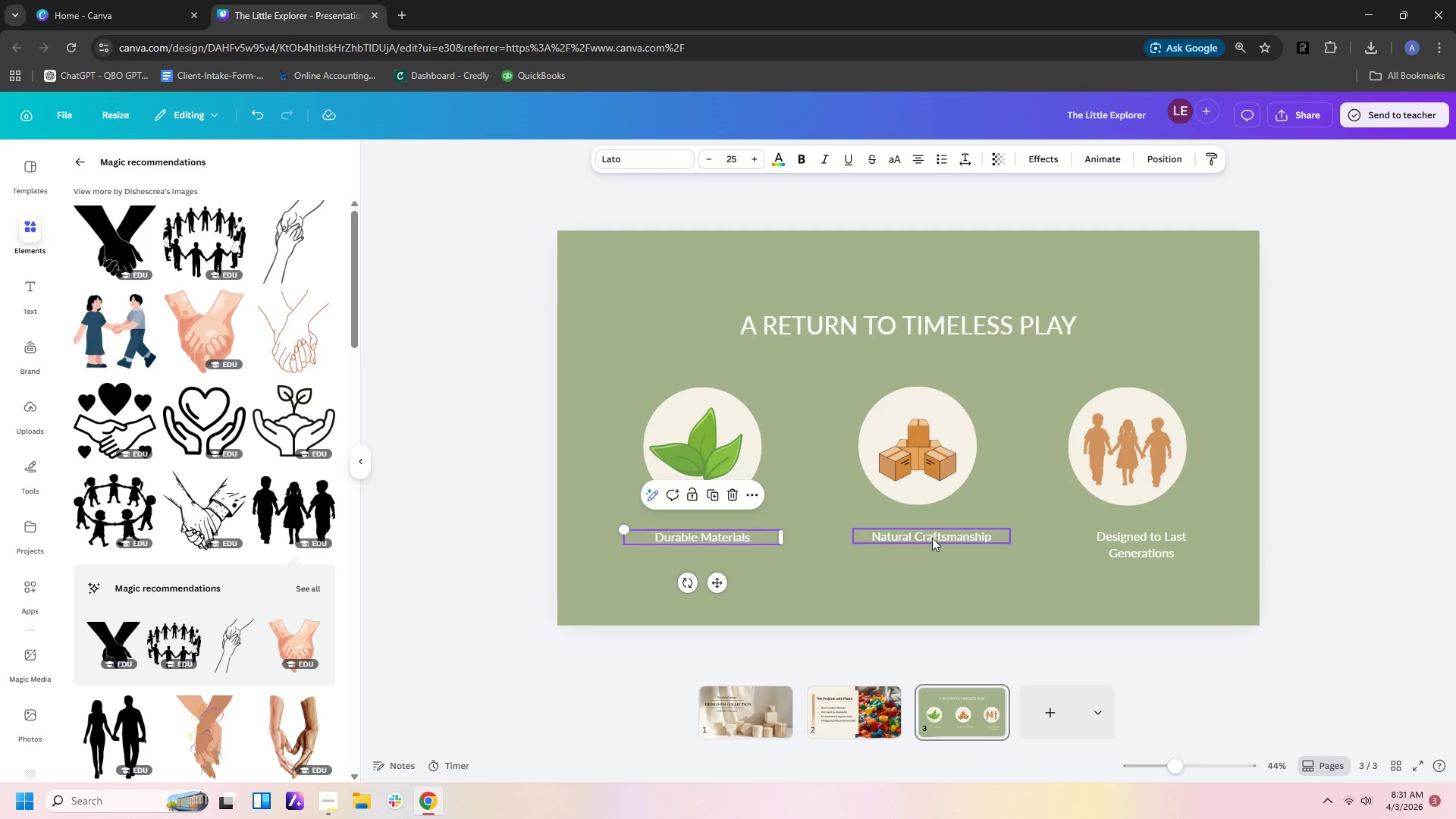 
left_click_drag(start_coordinate=[932, 538], to_coordinate=[922, 537])
 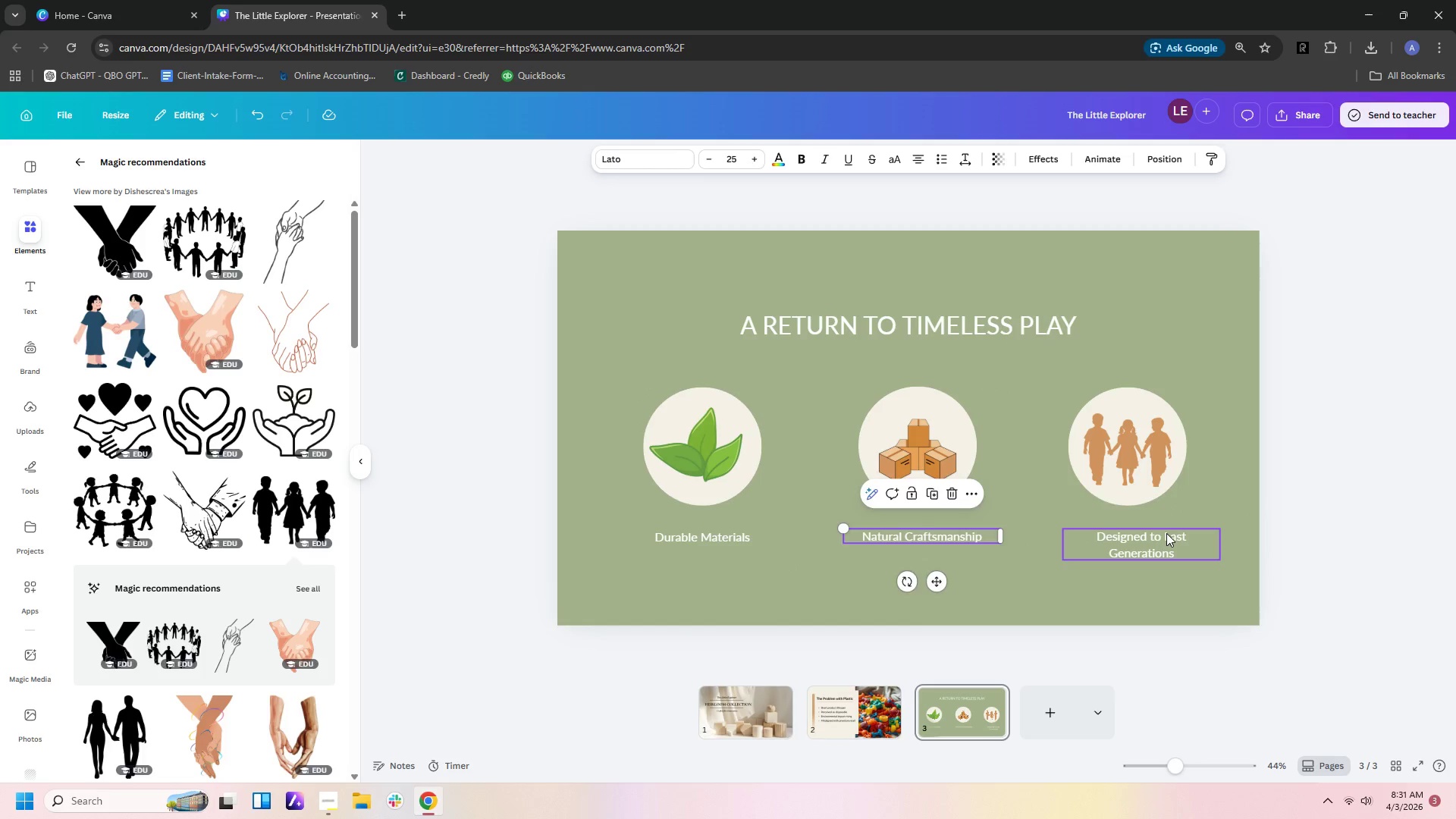 
left_click_drag(start_coordinate=[1163, 533], to_coordinate=[1156, 531])
 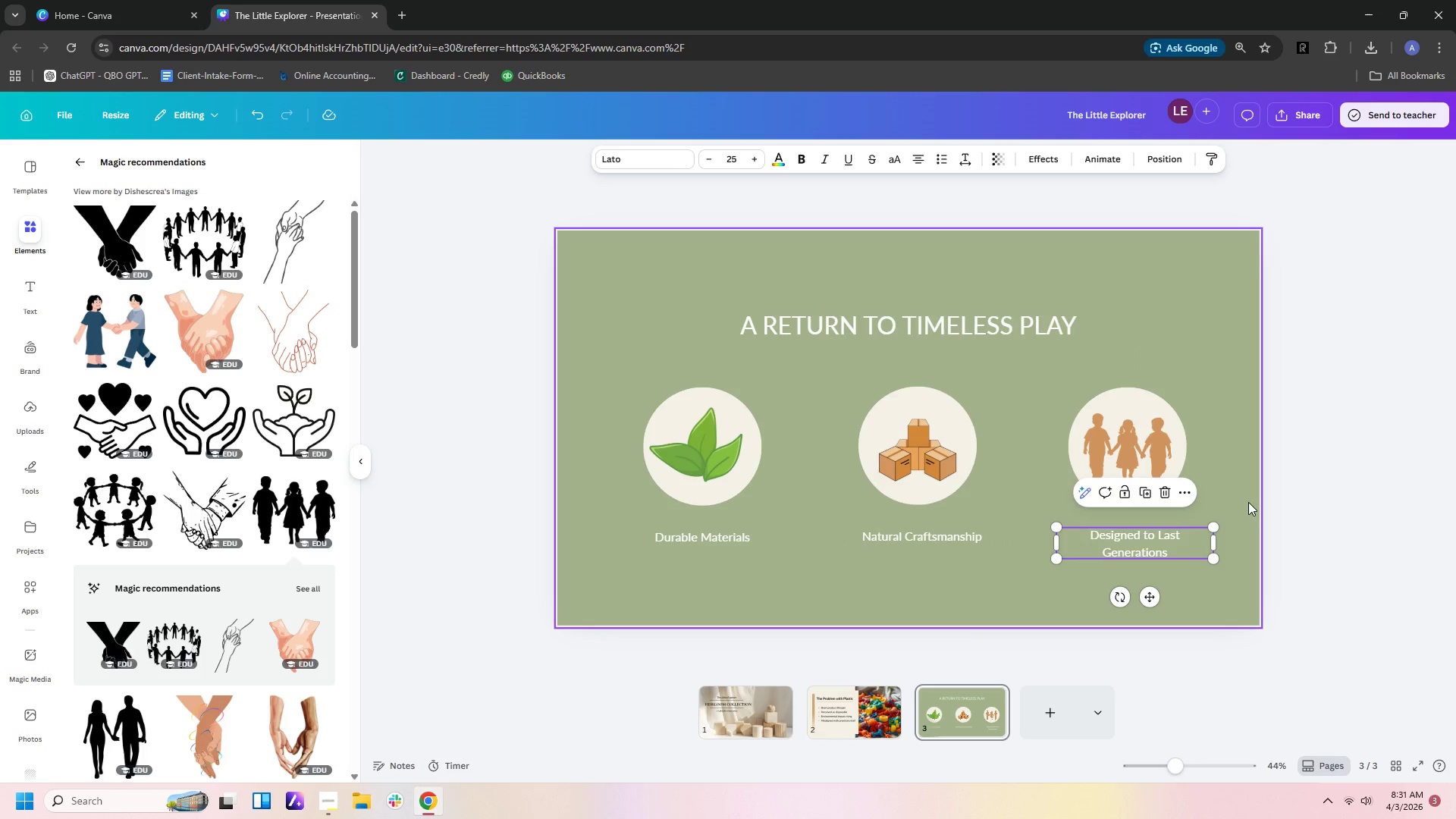 
left_click([1249, 500])
 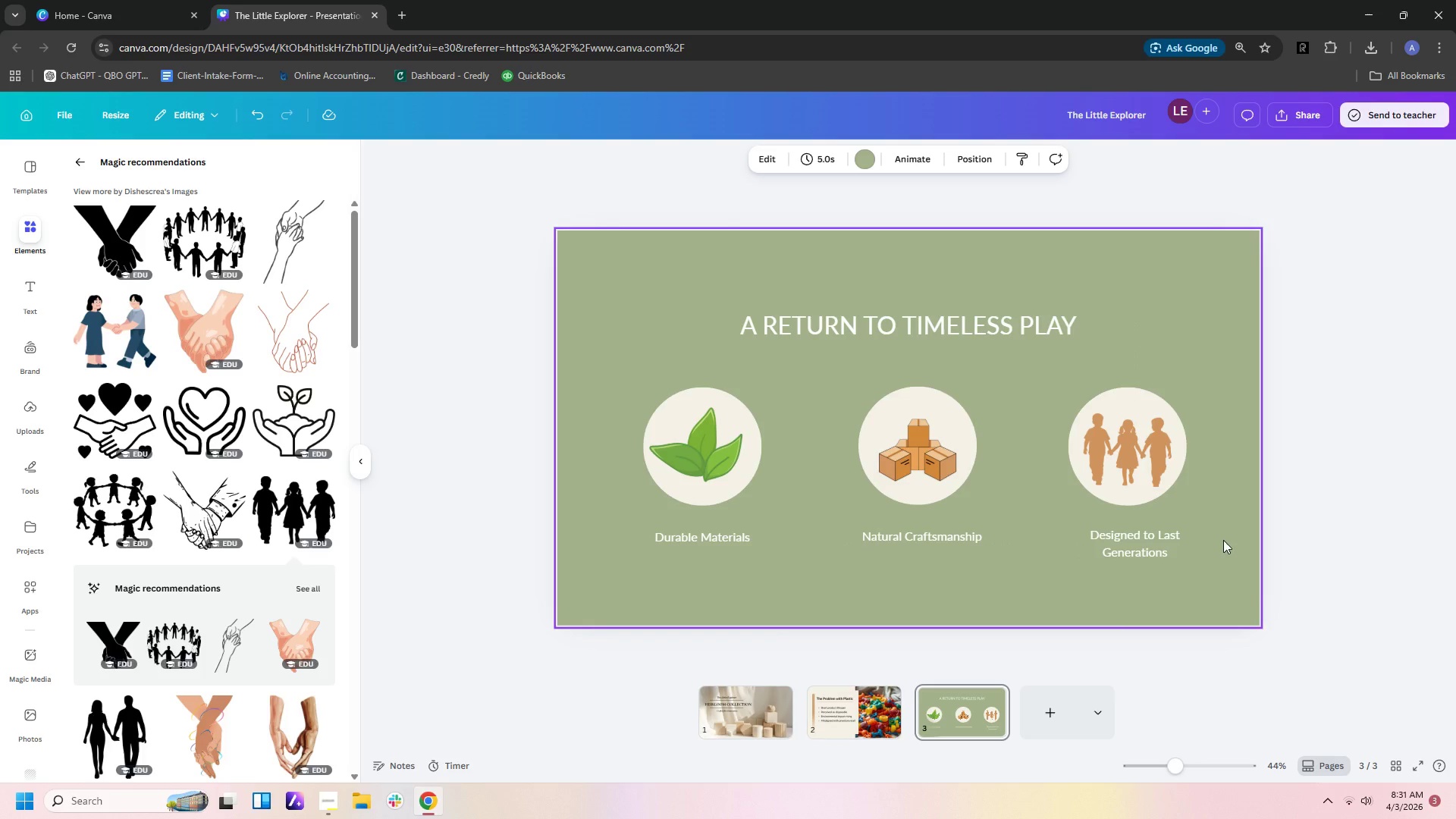 
left_click([1222, 554])
 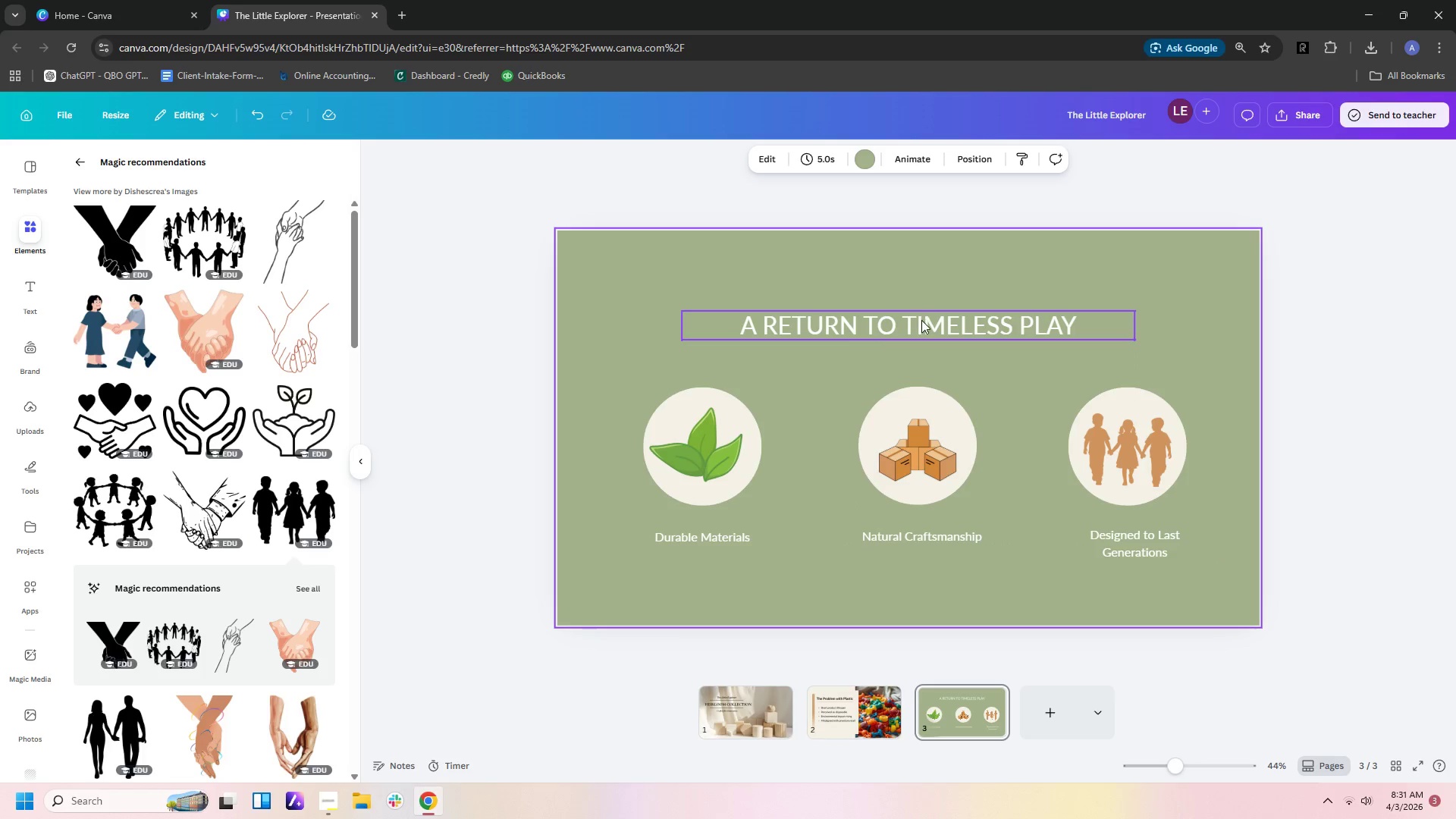 
wait(5.83)
 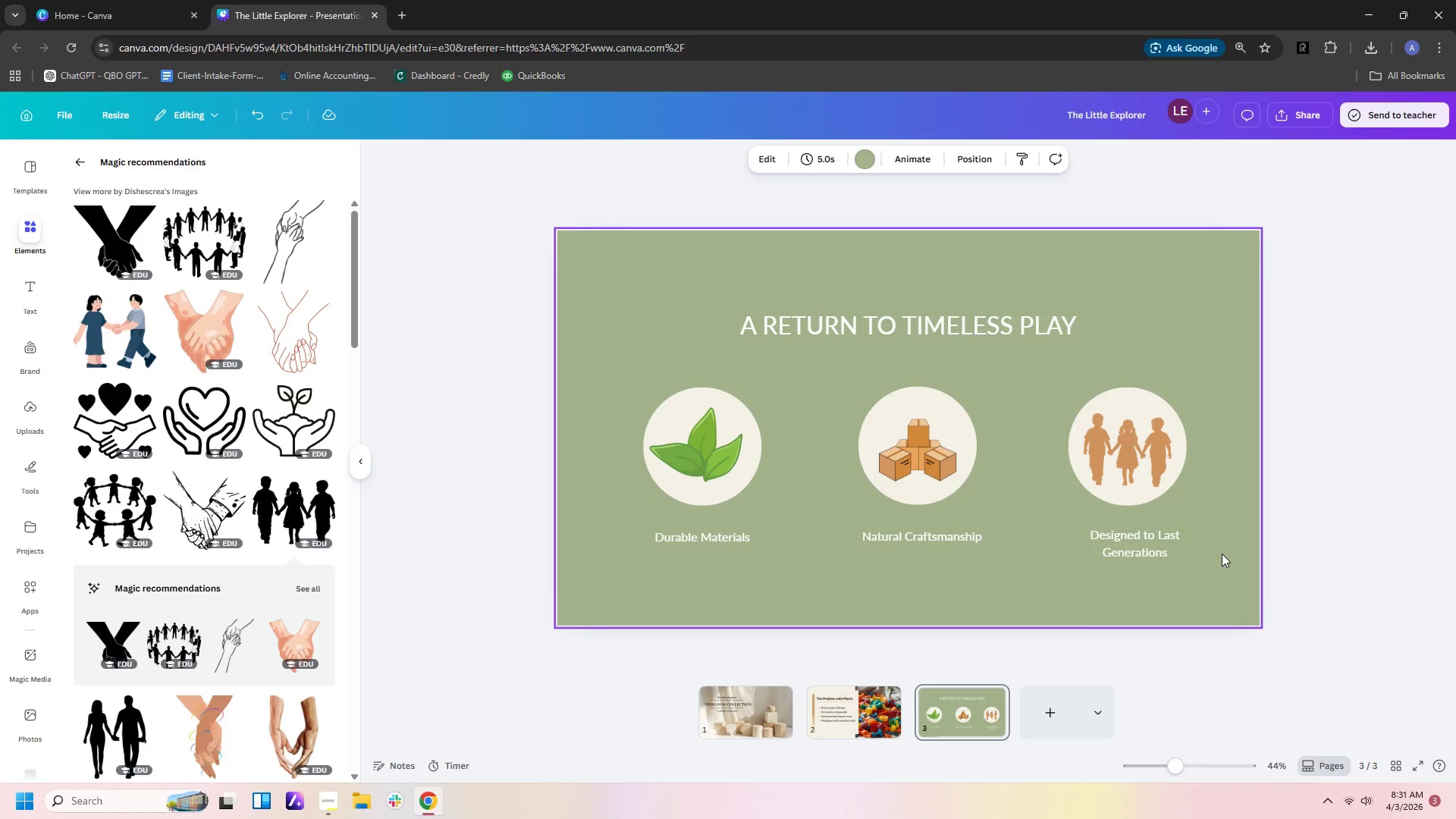 
left_click([1045, 706])
 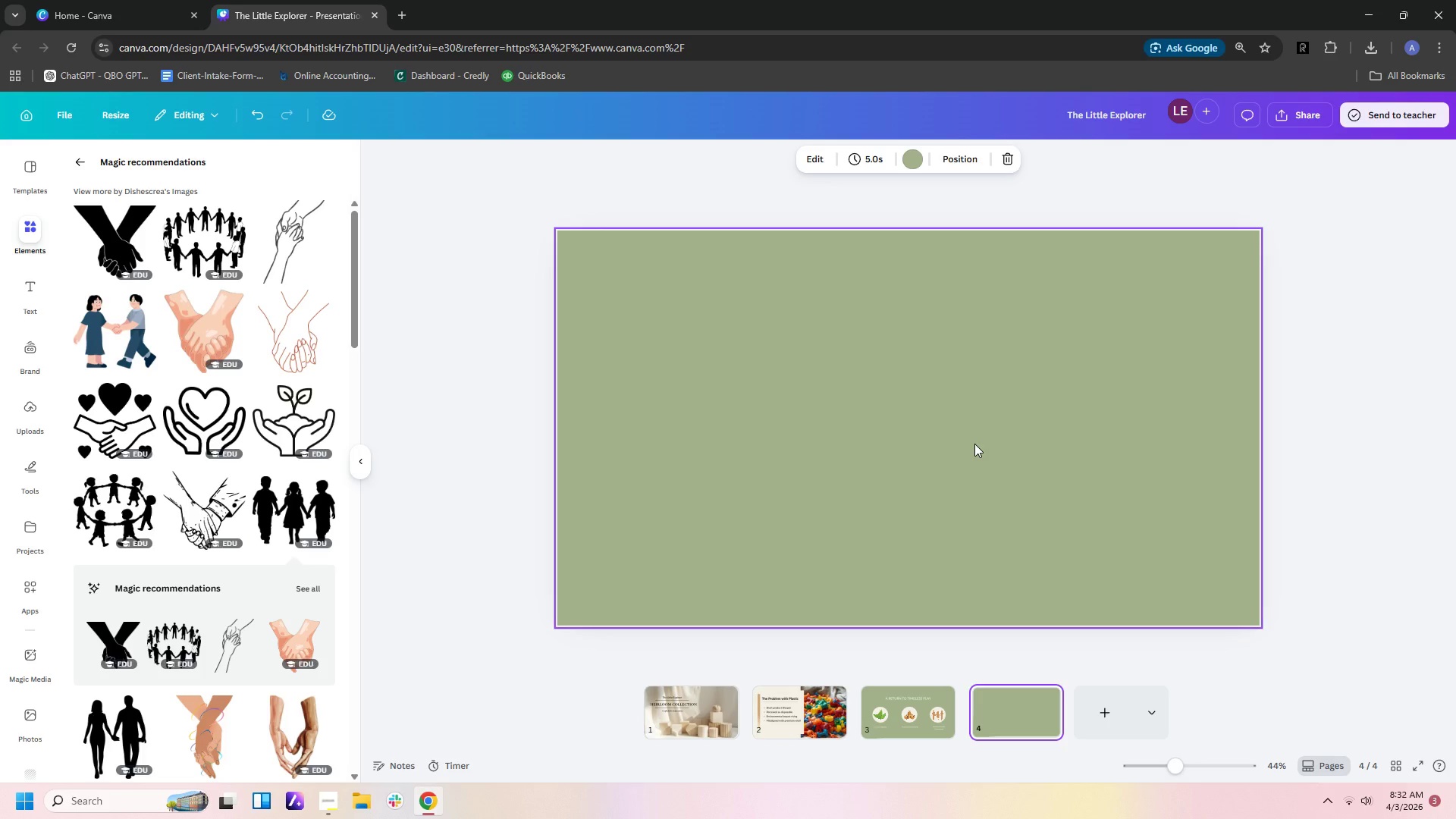 
wait(19.36)
 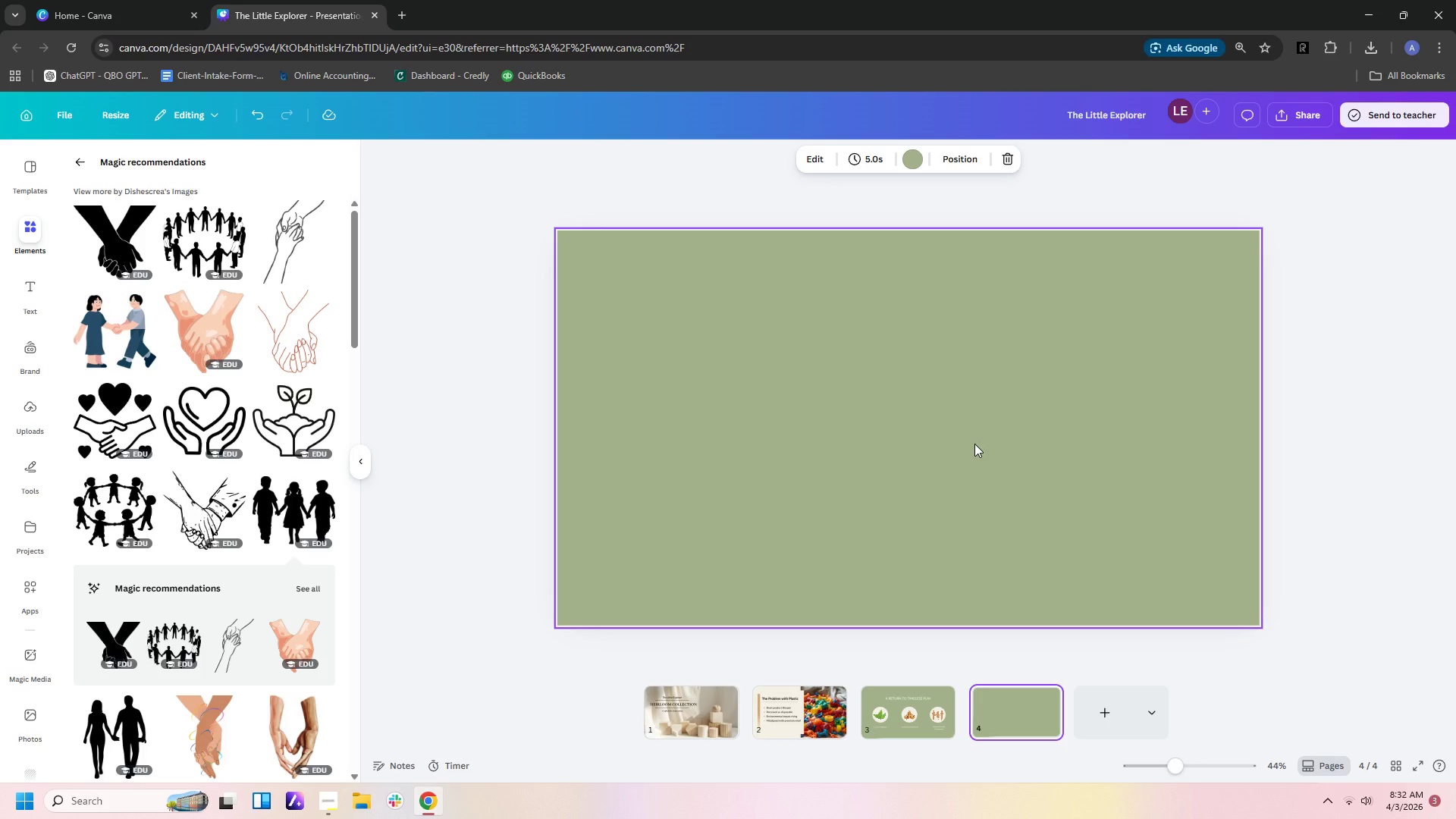 
left_click([327, 808])